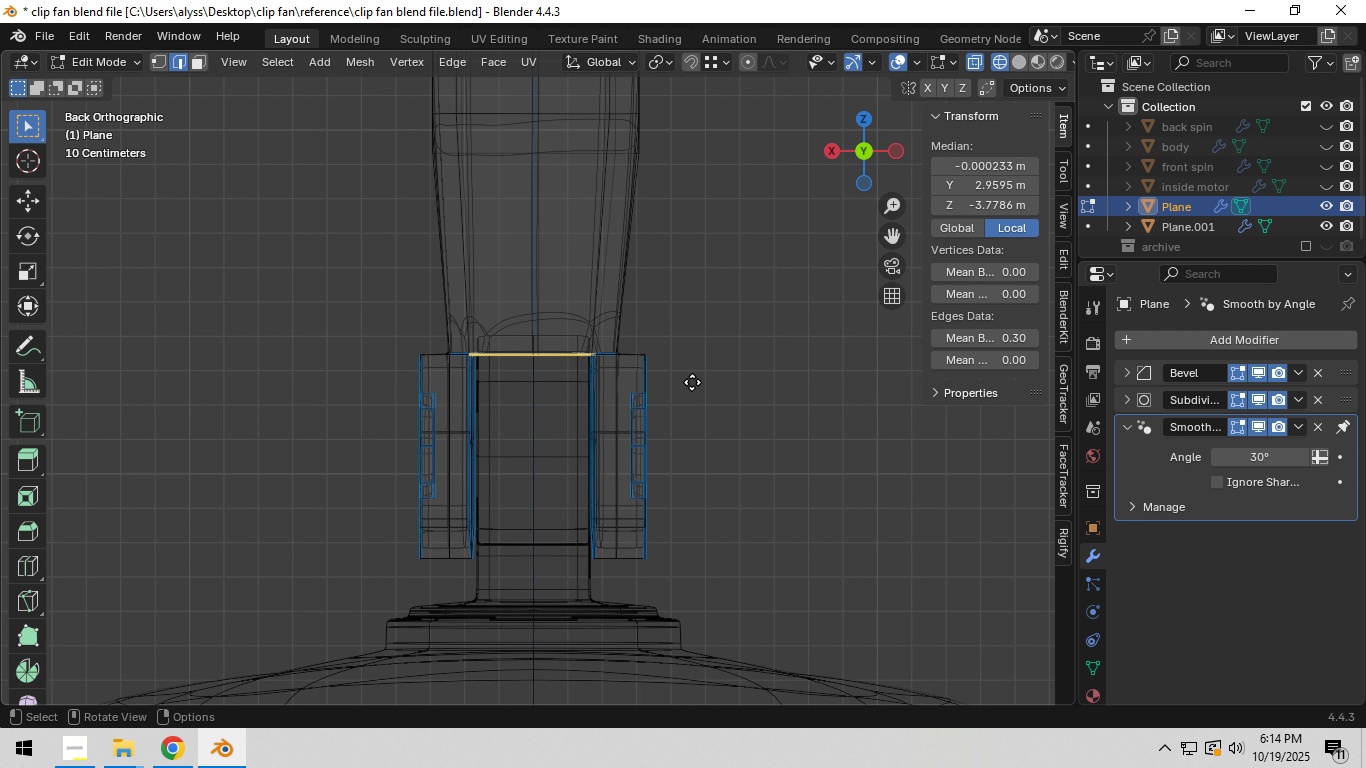 
type(gz)
 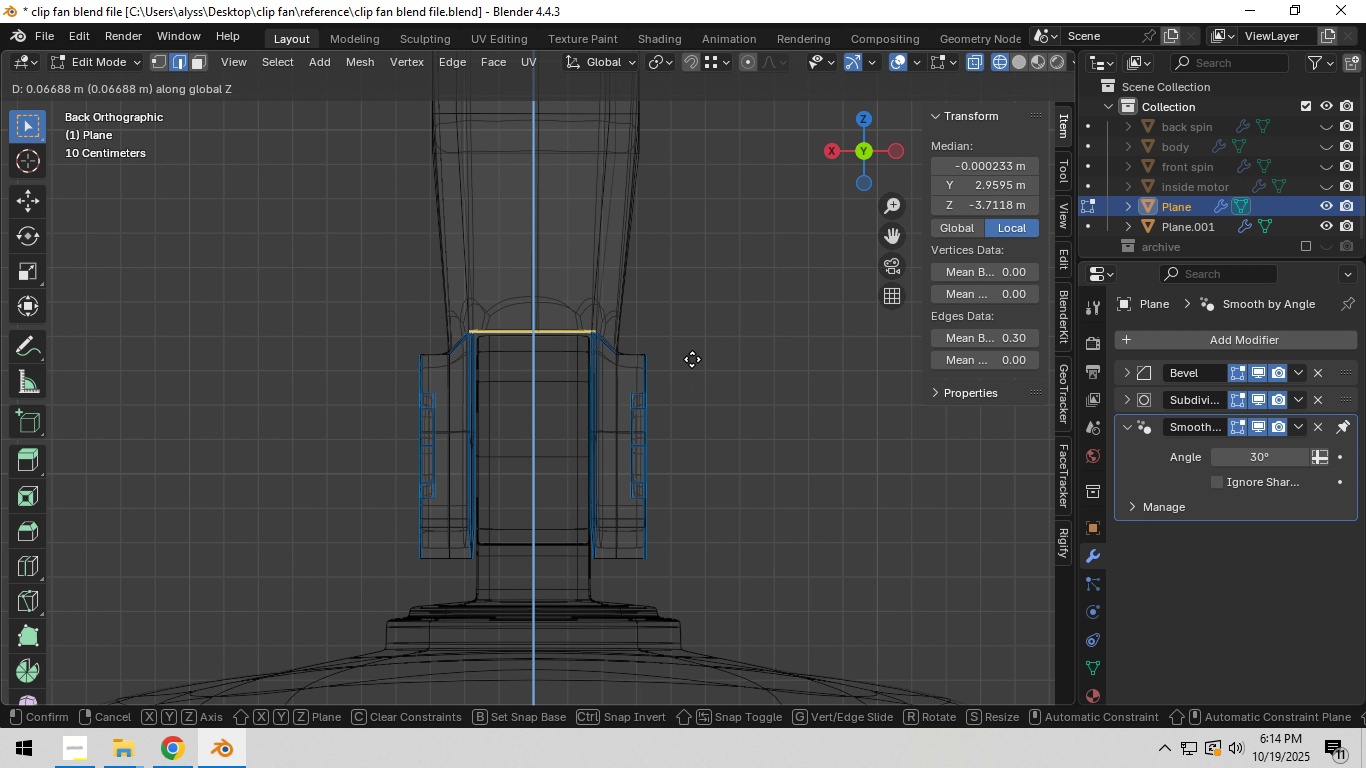 
double_click([708, 358])
 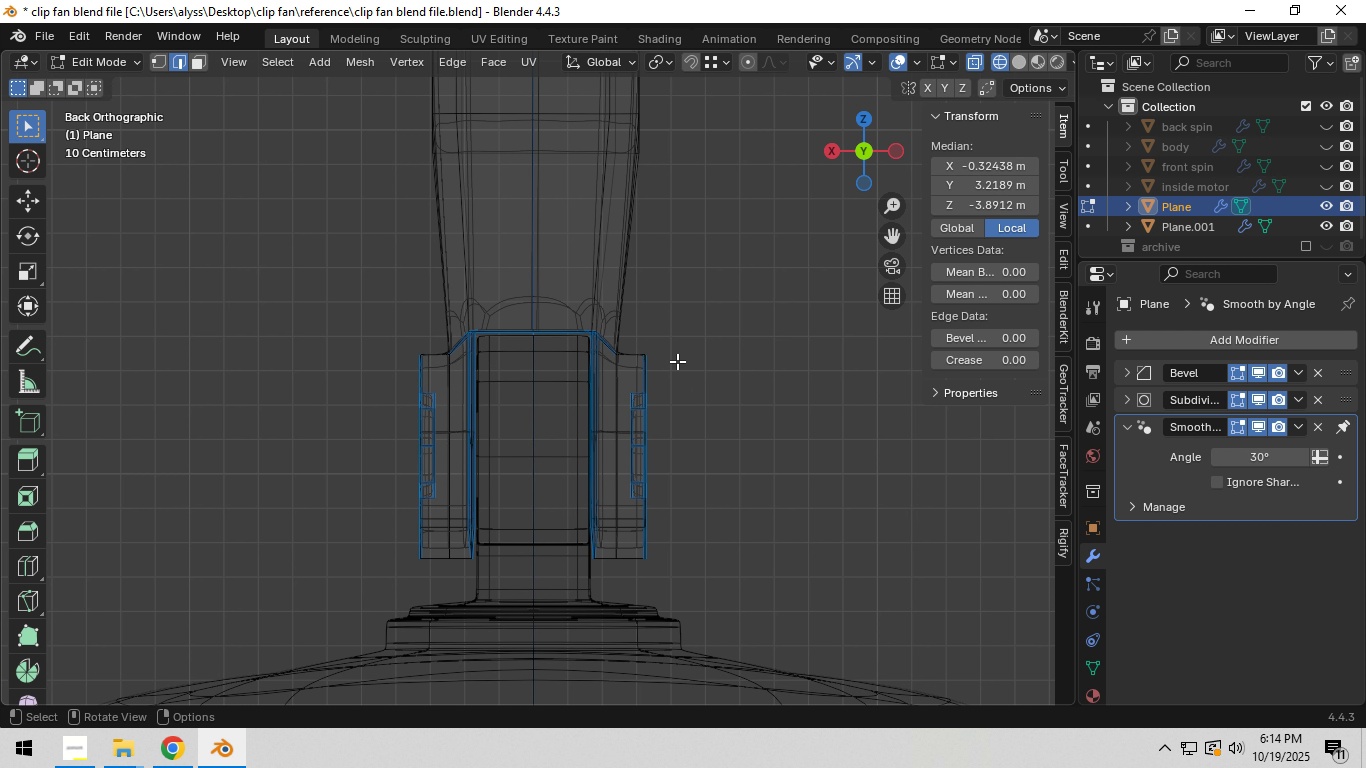 
key(Z)
 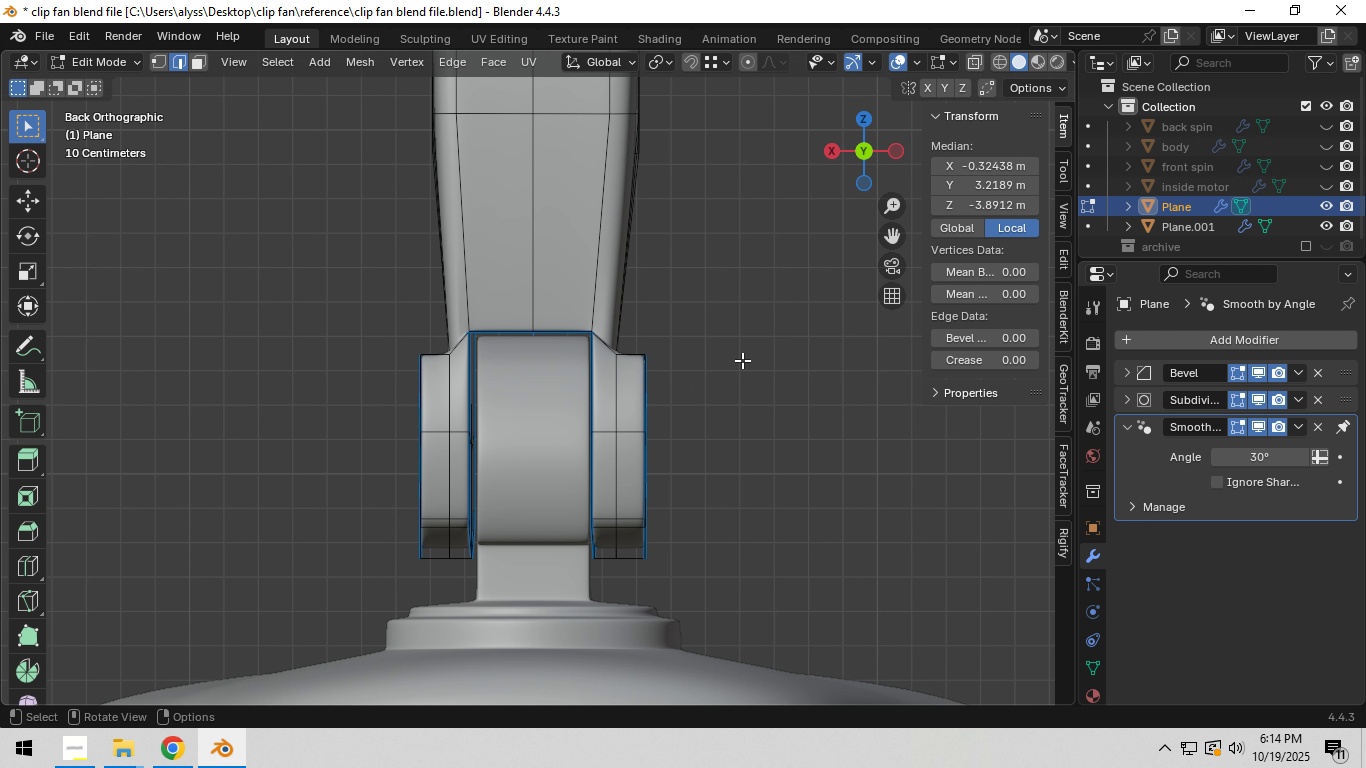 
key(Tab)
 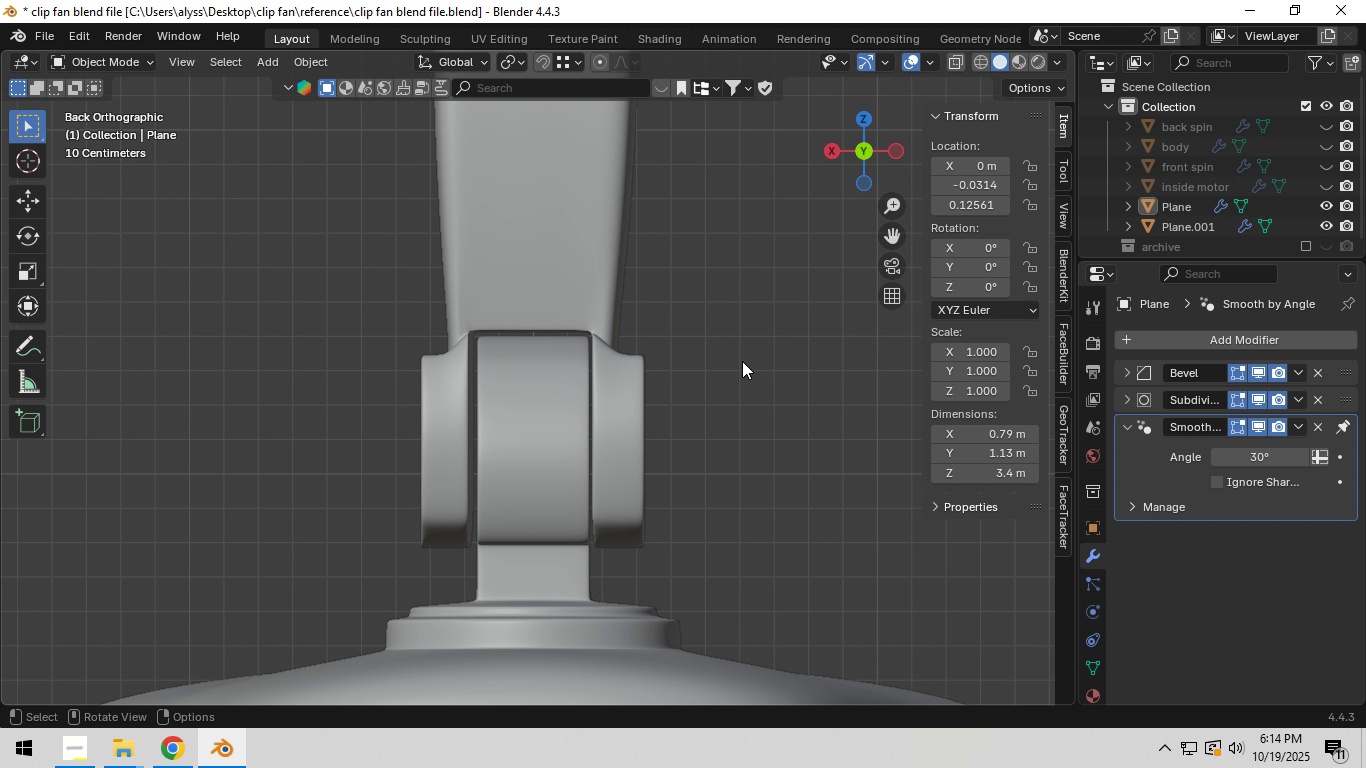 
left_click([742, 360])
 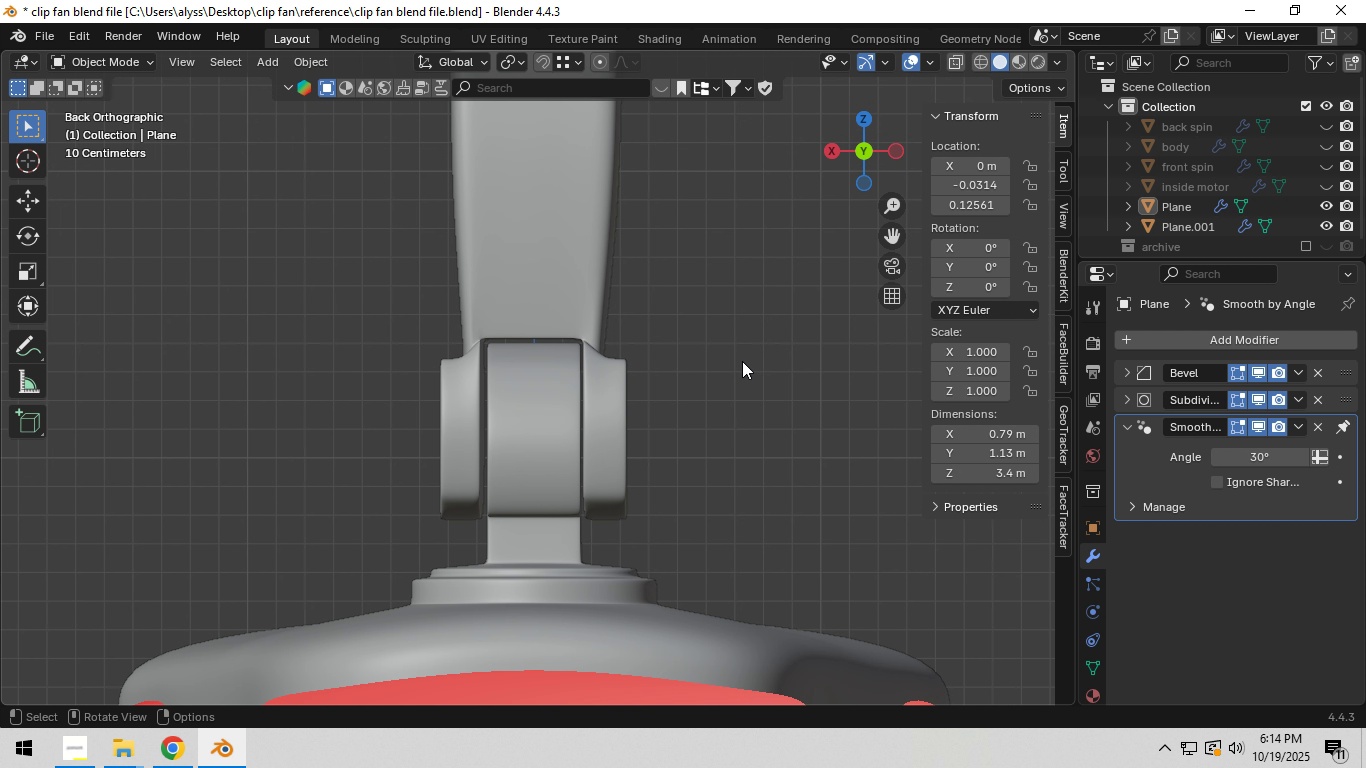 
scroll: coordinate [393, 391], scroll_direction: down, amount: 3.0
 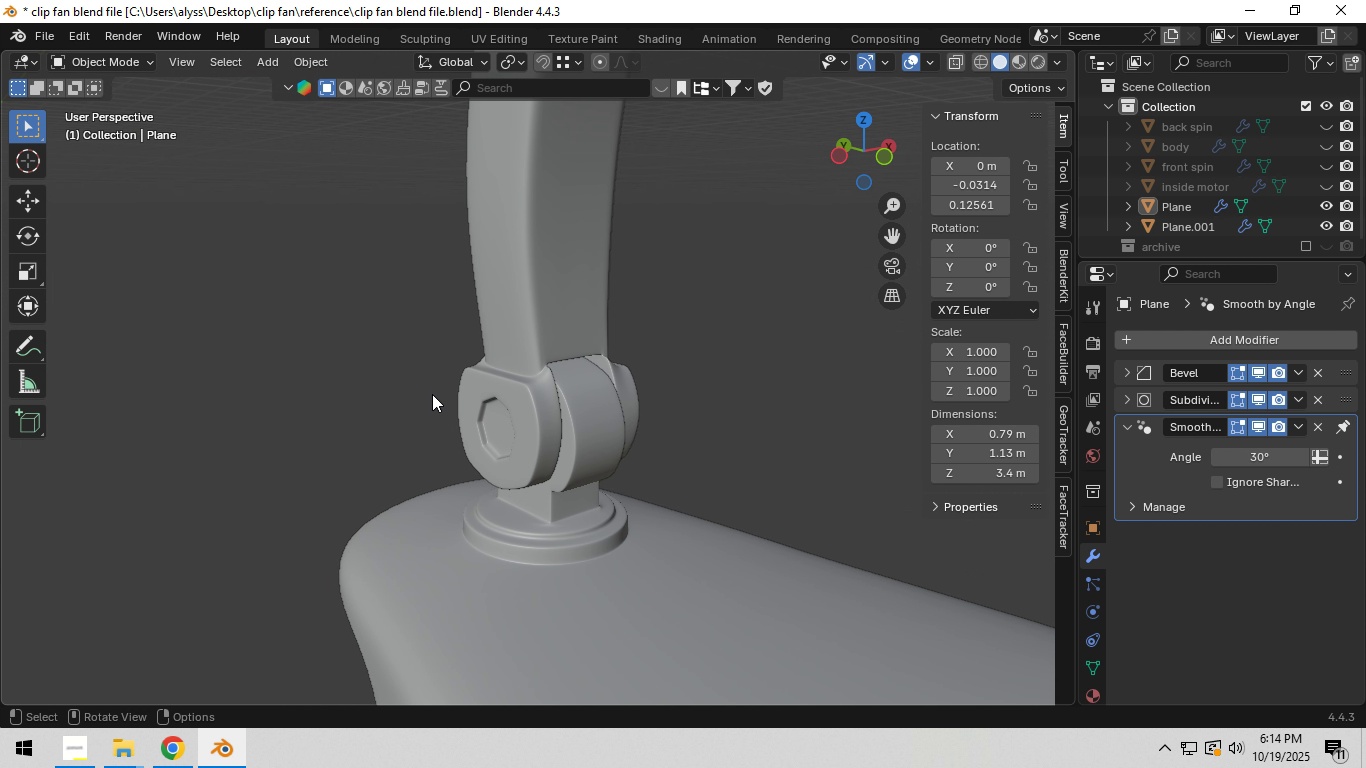 
key(Control+S)
 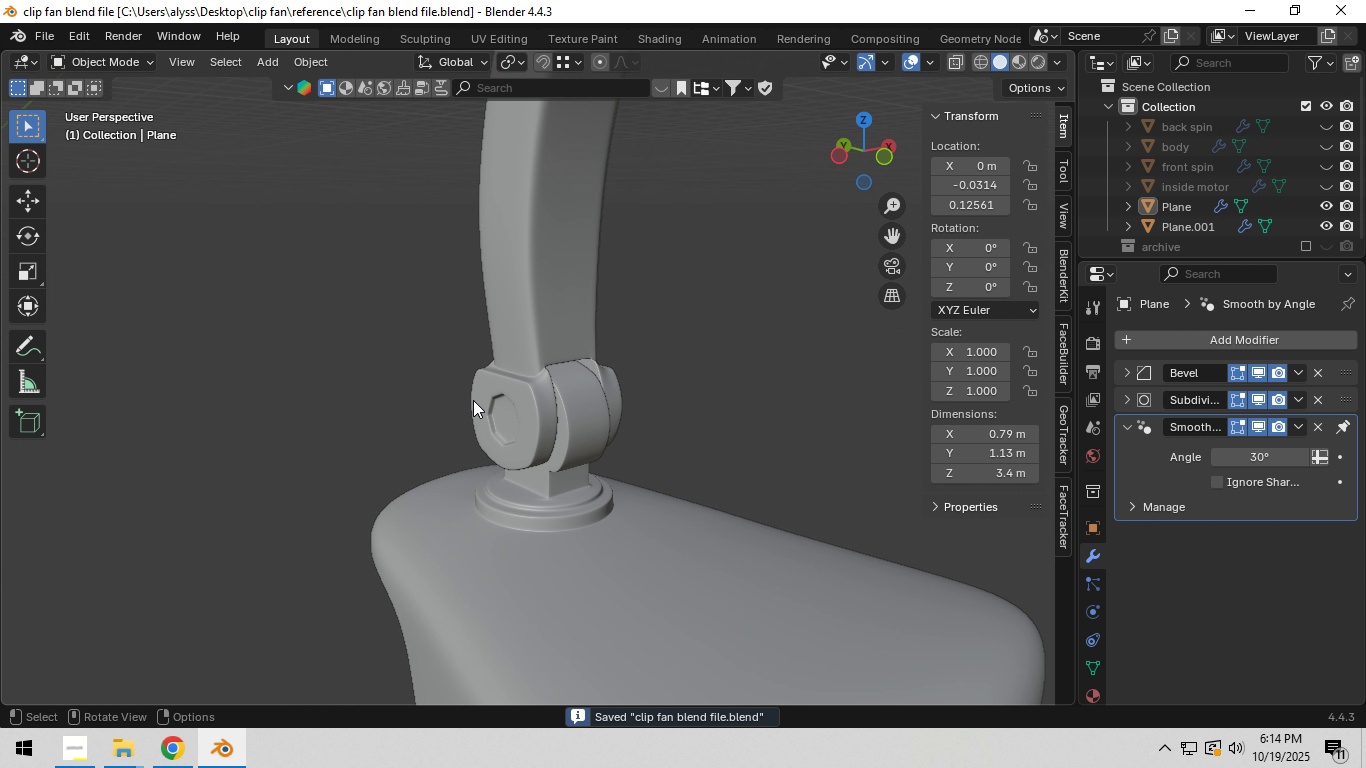 
scroll: coordinate [473, 400], scroll_direction: down, amount: 5.0
 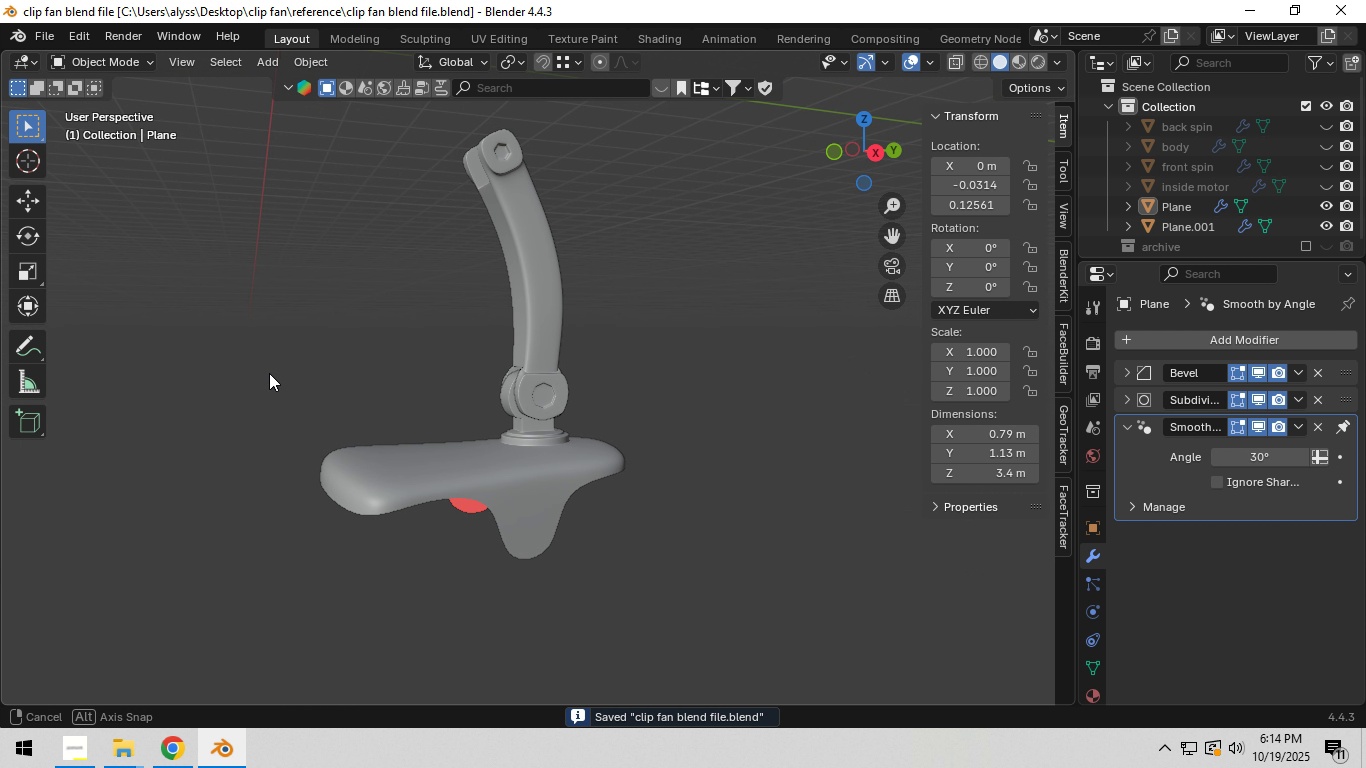 
key(Shift+ShiftLeft)
 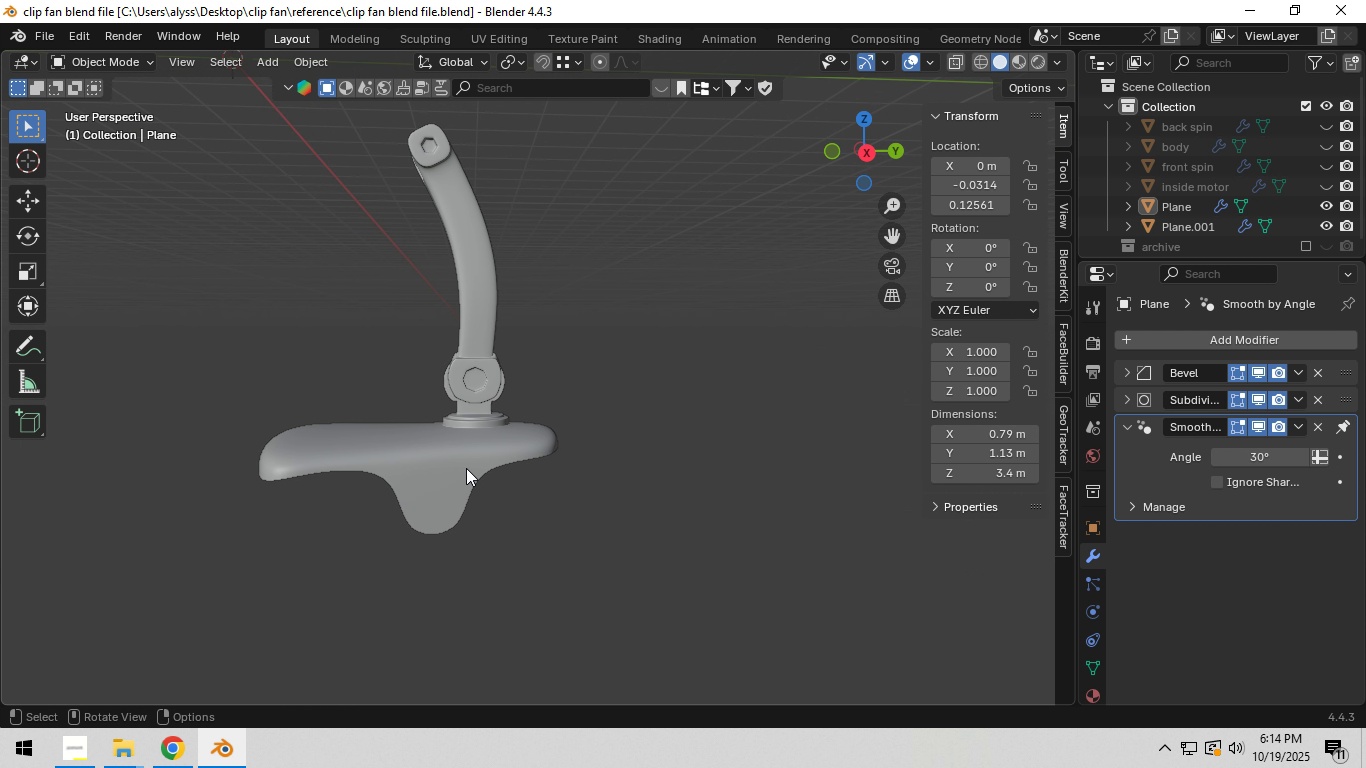 
left_click([466, 470])
 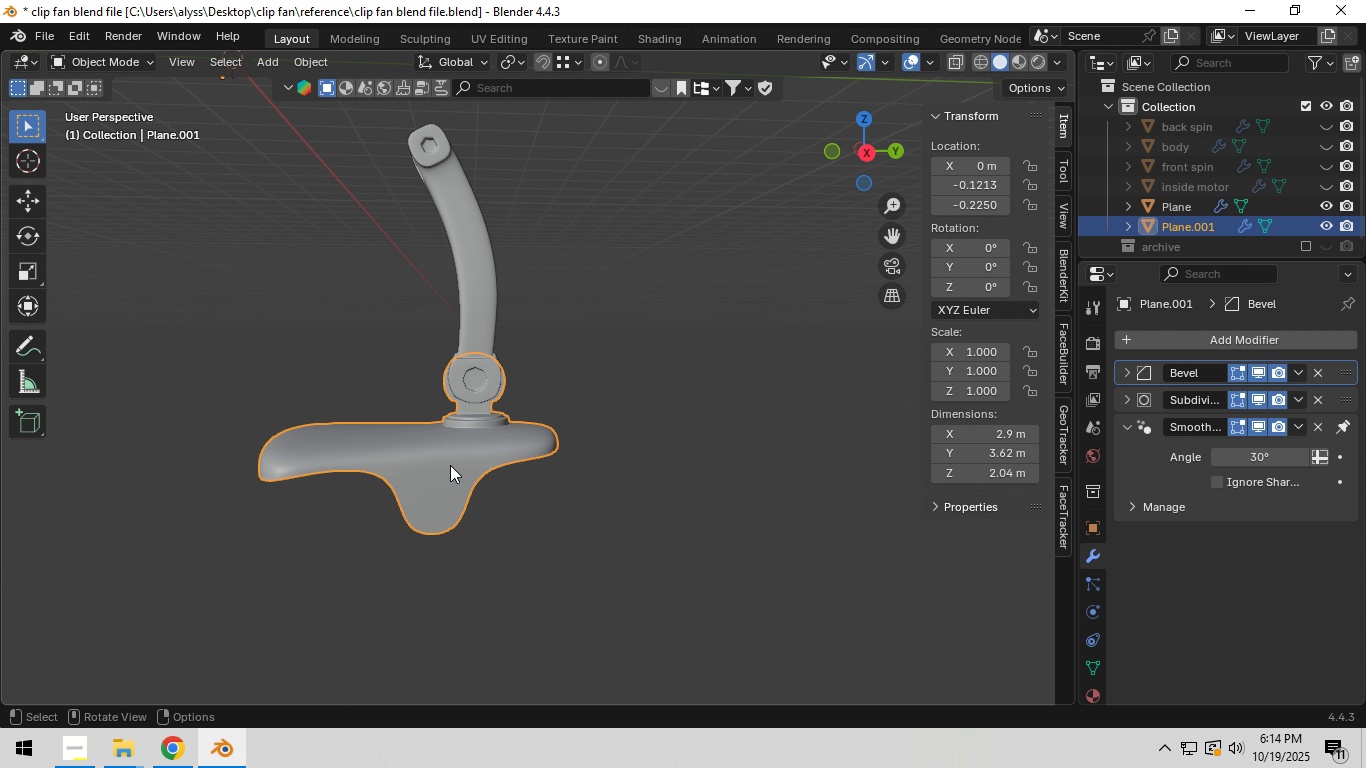 
key(Backquote)
 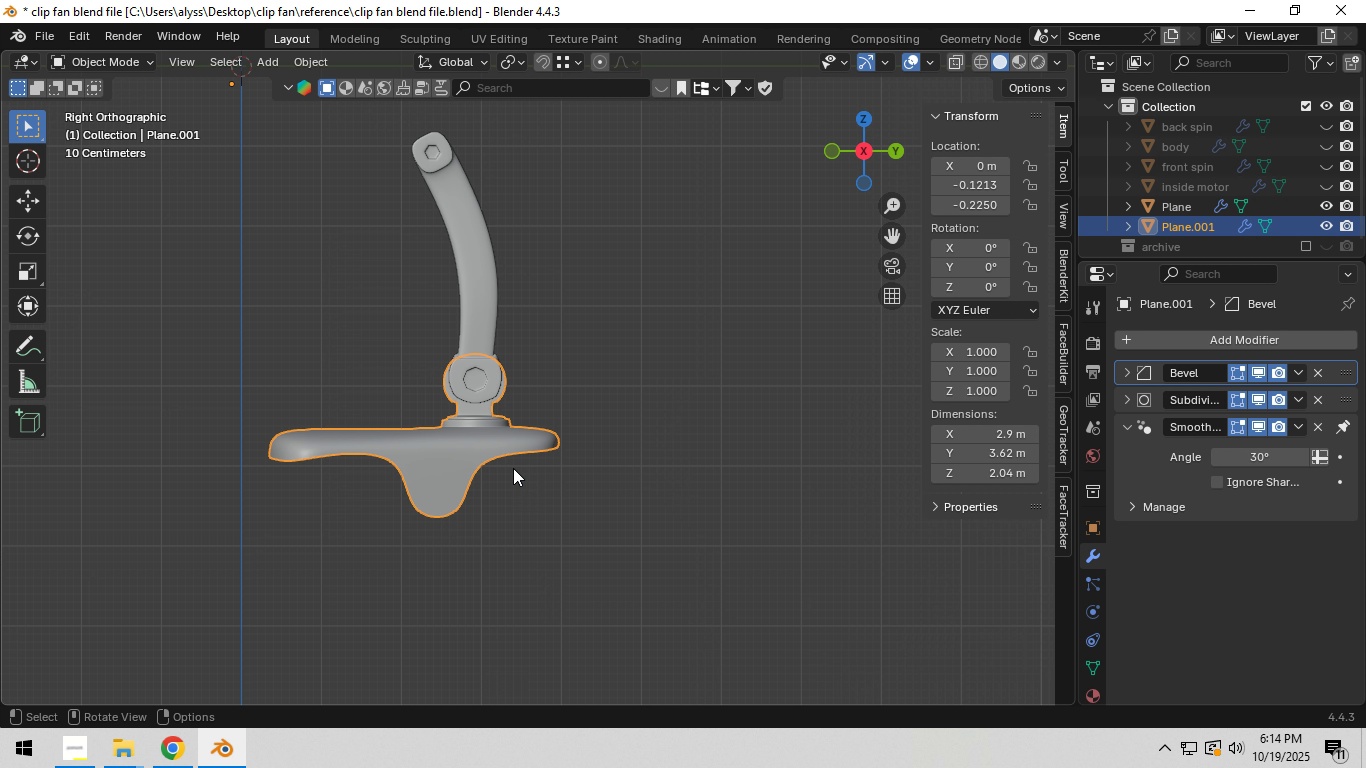 
key(Tab)
 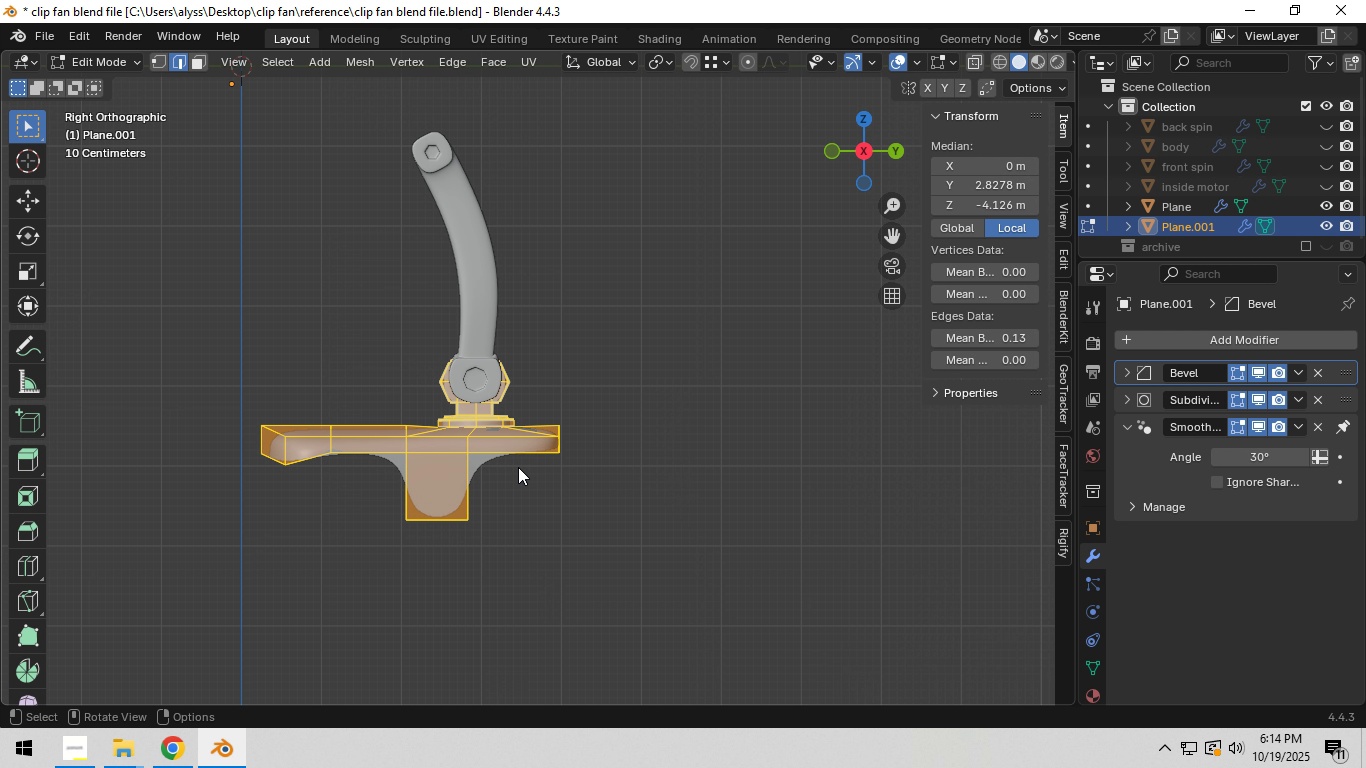 
hold_key(key=Z, duration=0.32)
 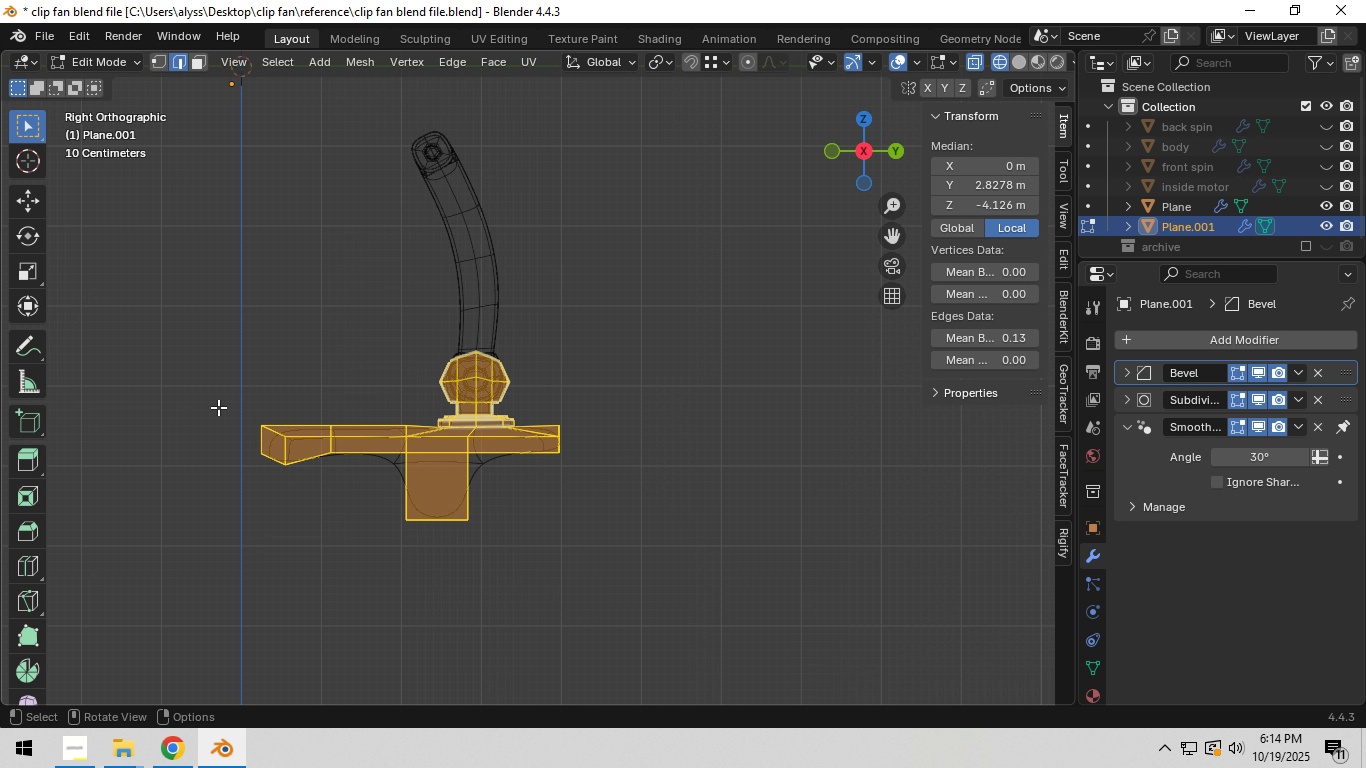 
left_click_drag(start_coordinate=[217, 412], to_coordinate=[629, 531])
 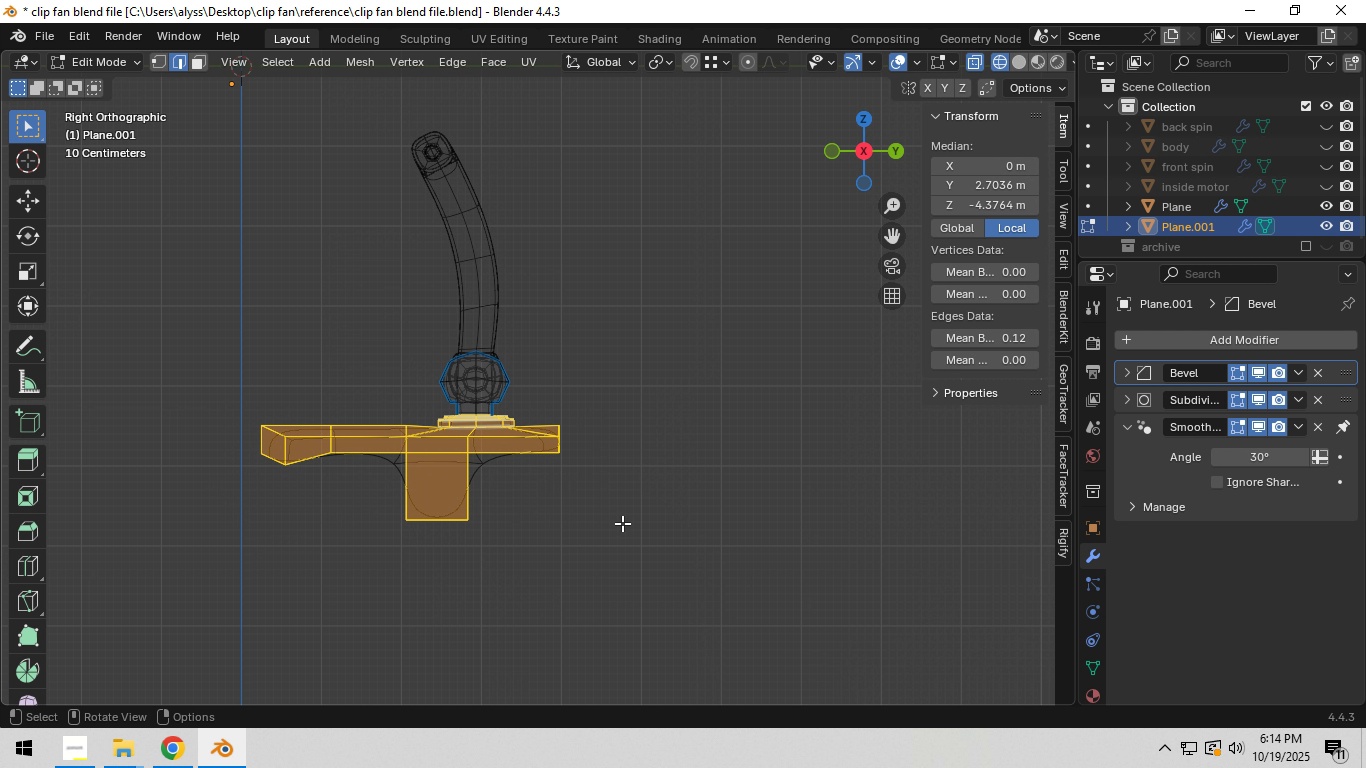 
scroll: coordinate [622, 523], scroll_direction: up, amount: 5.0
 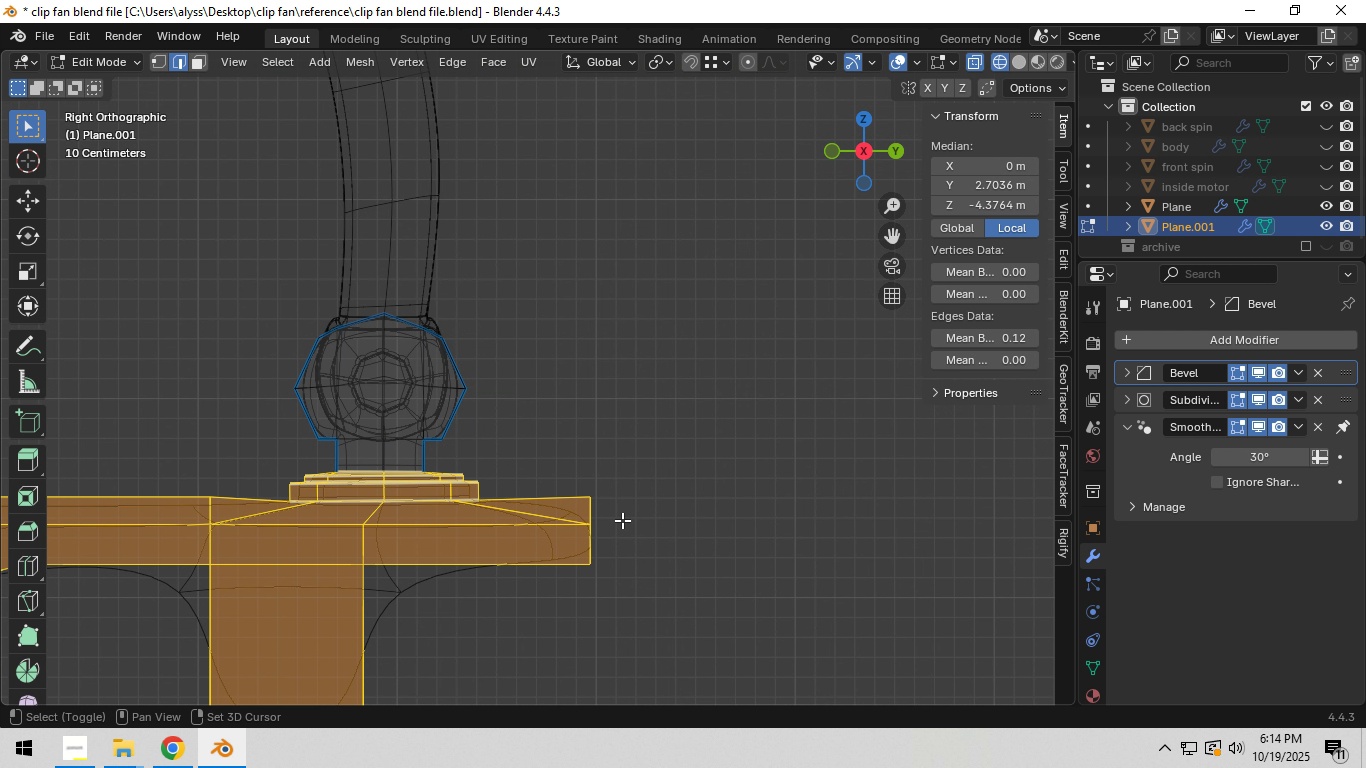 
hold_key(key=ShiftLeft, duration=0.3)
 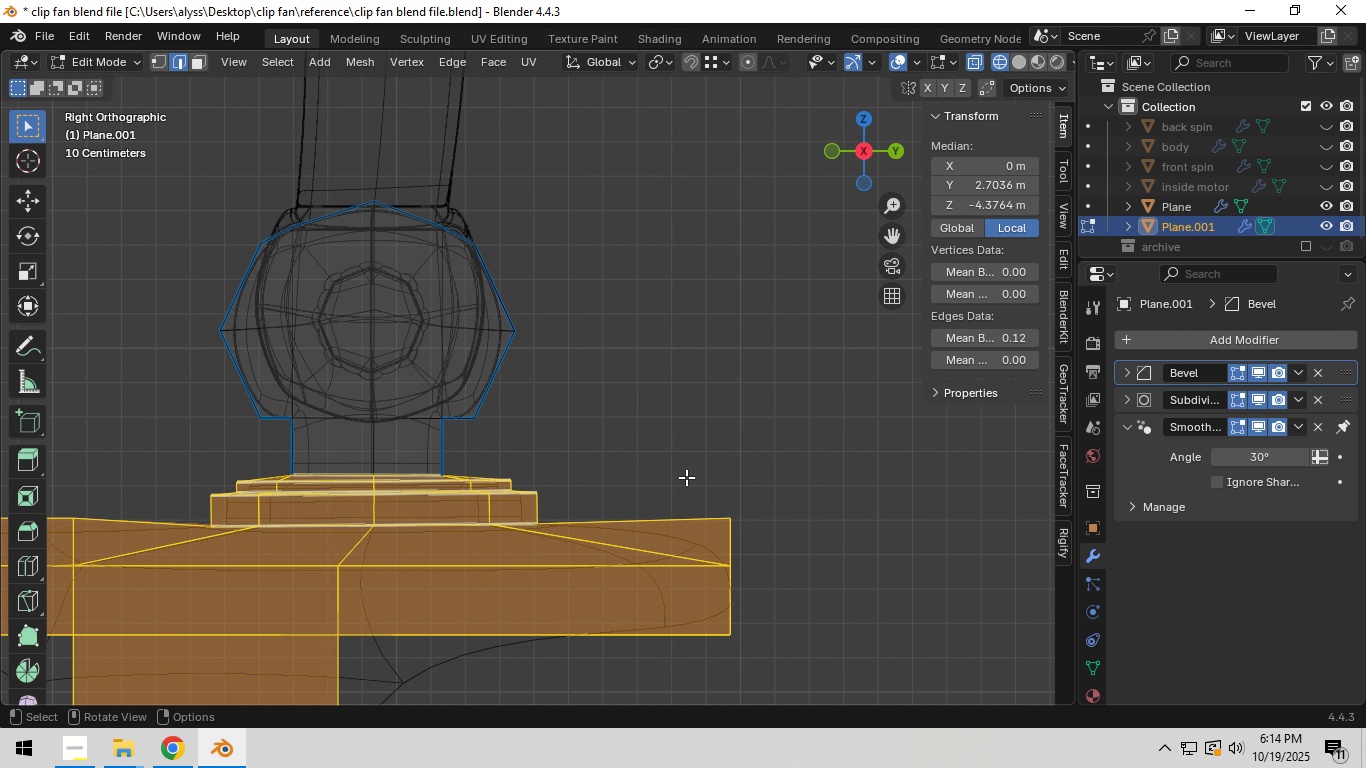 
scroll: coordinate [686, 477], scroll_direction: up, amount: 3.0
 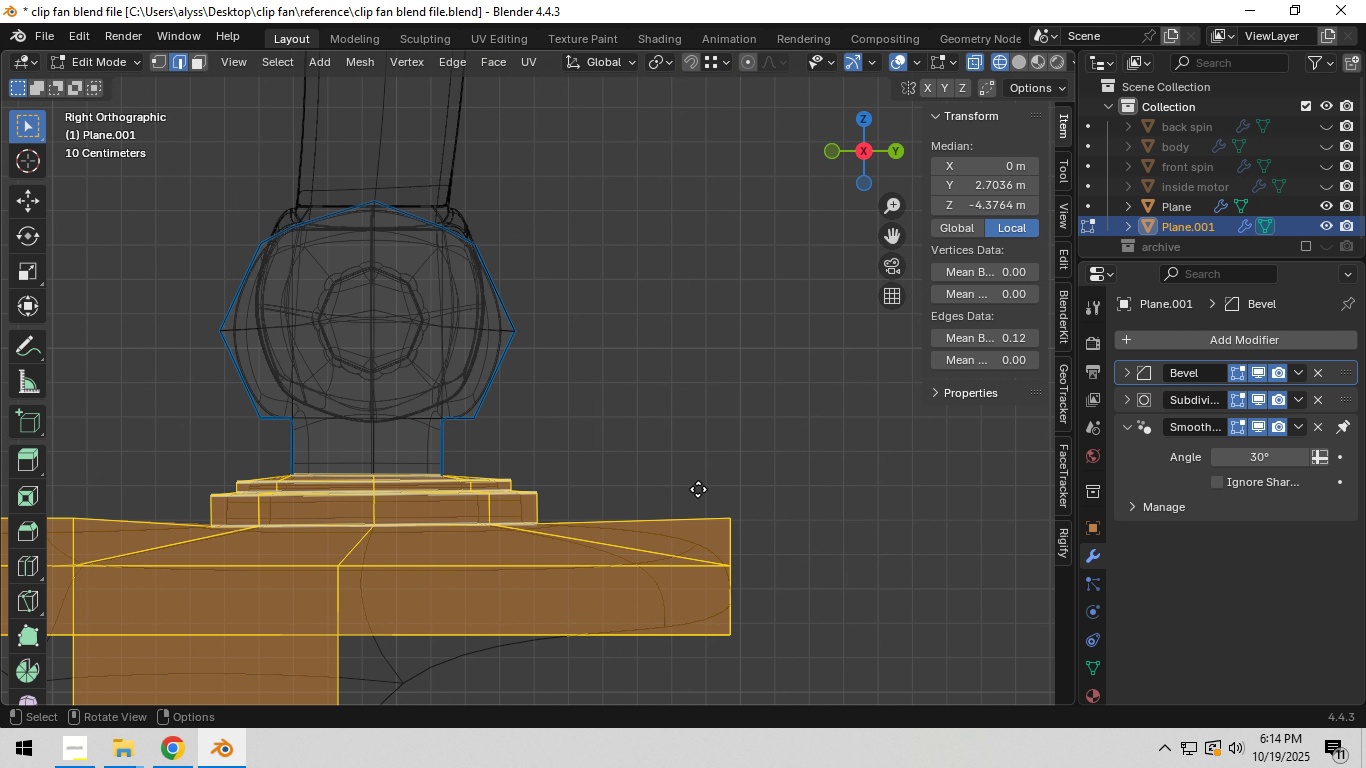 
type(gz)
 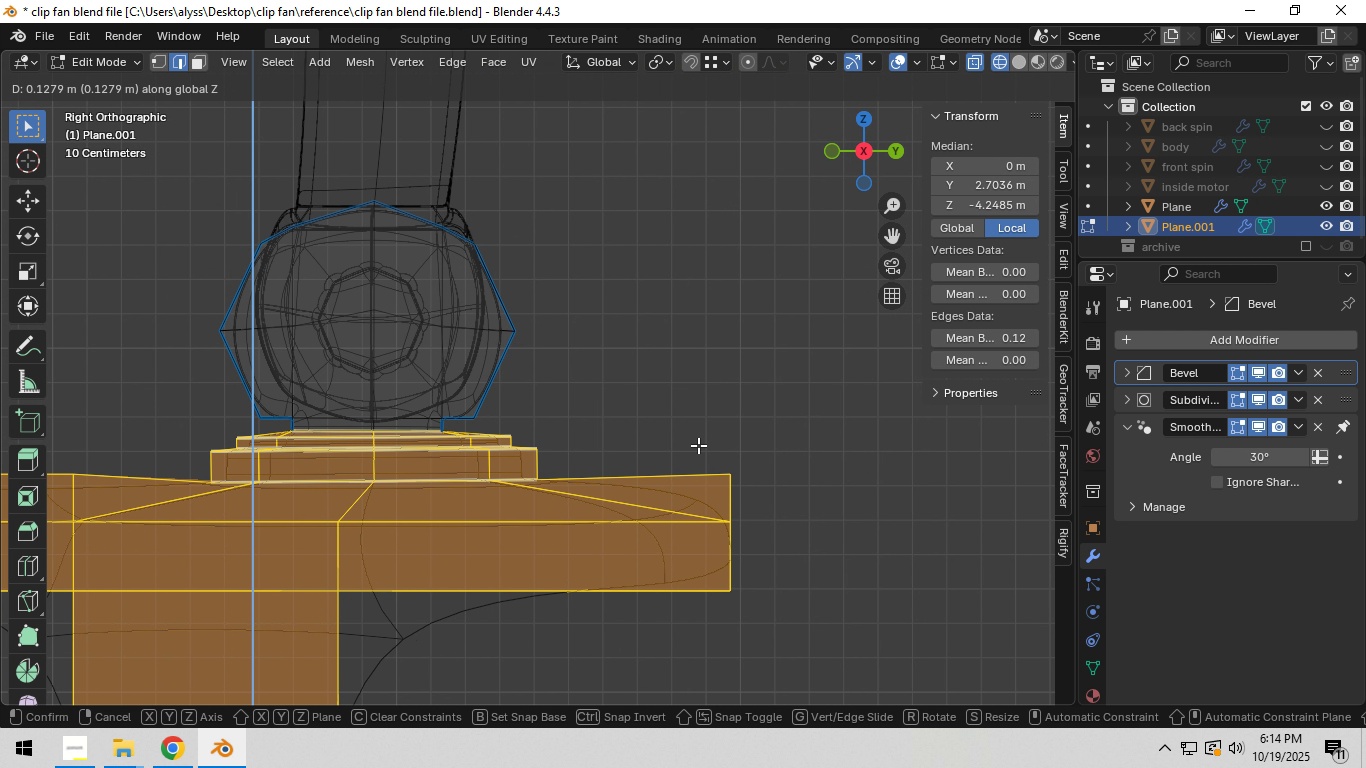 
left_click([698, 445])
 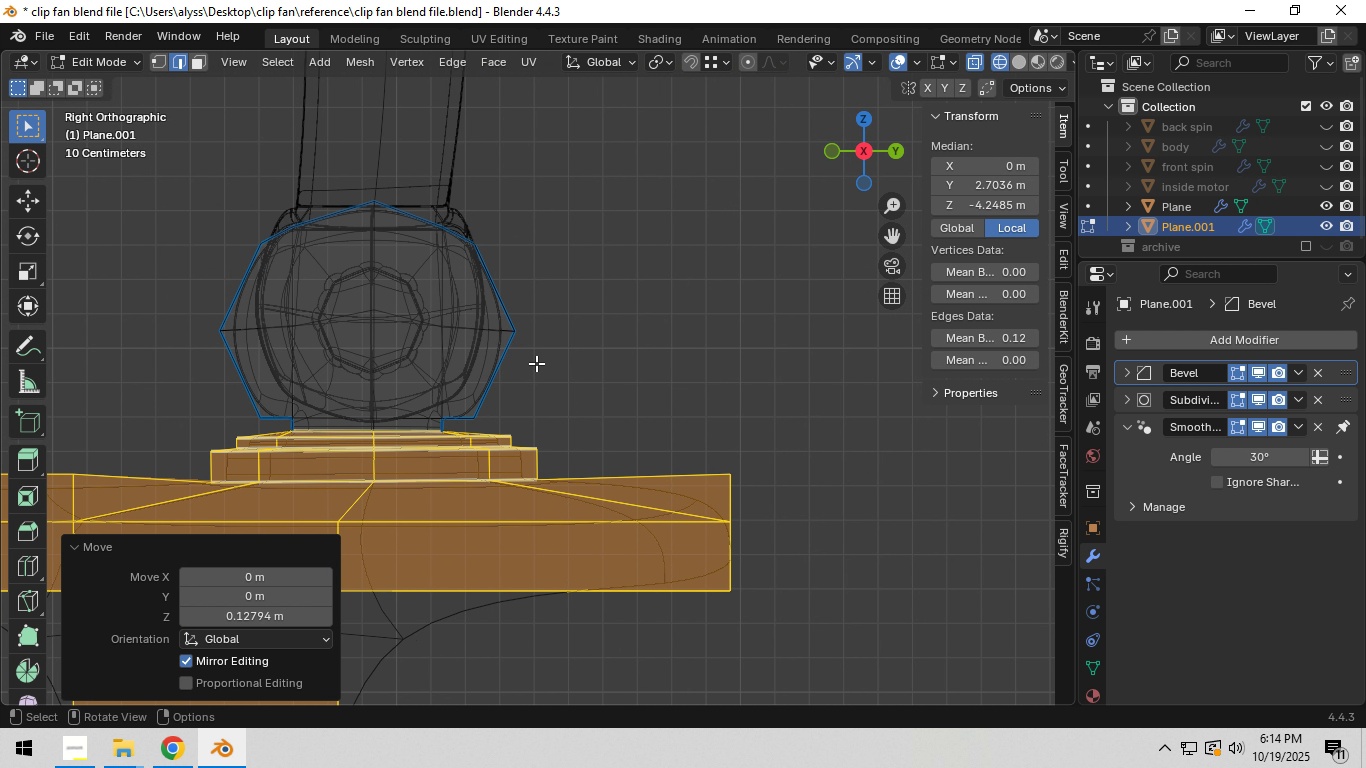 
left_click_drag(start_coordinate=[503, 307], to_coordinate=[554, 347])
 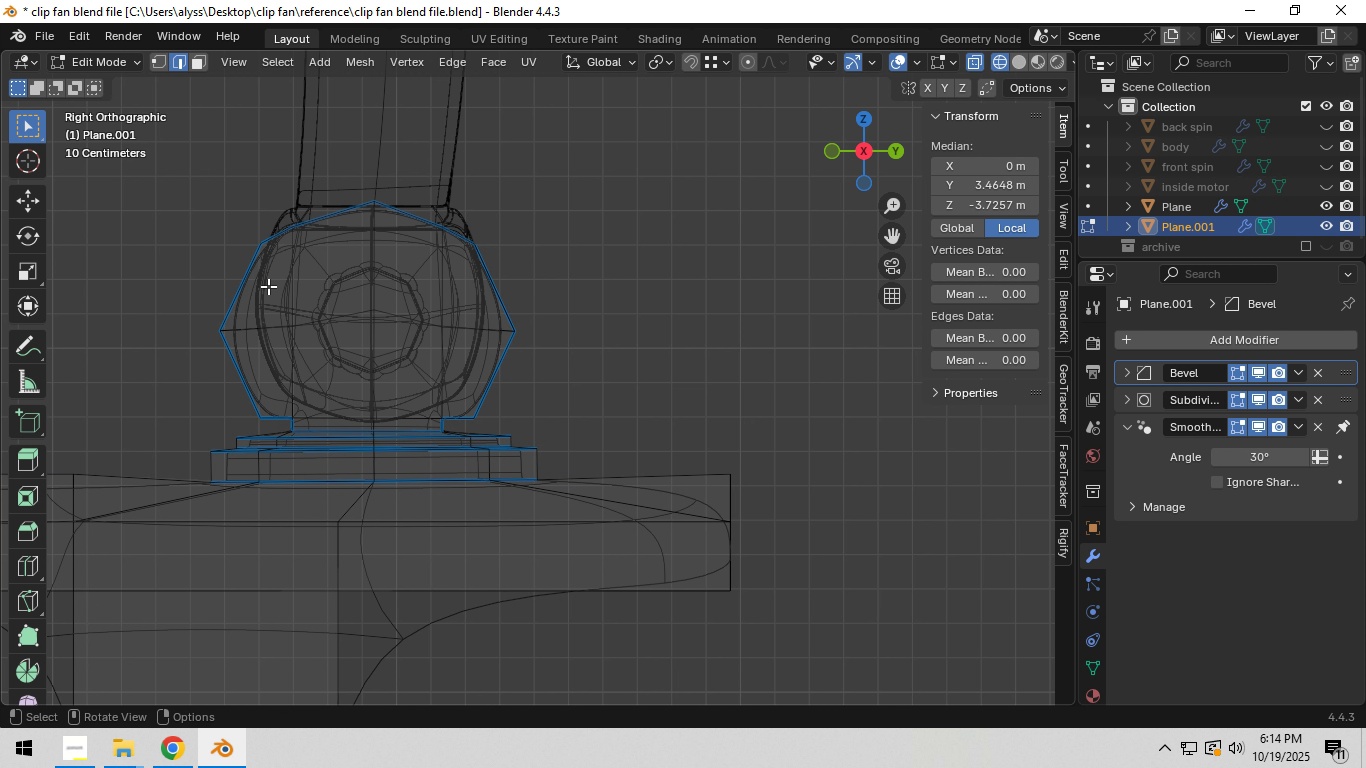 
left_click_drag(start_coordinate=[29, 187], to_coordinate=[565, 354])
 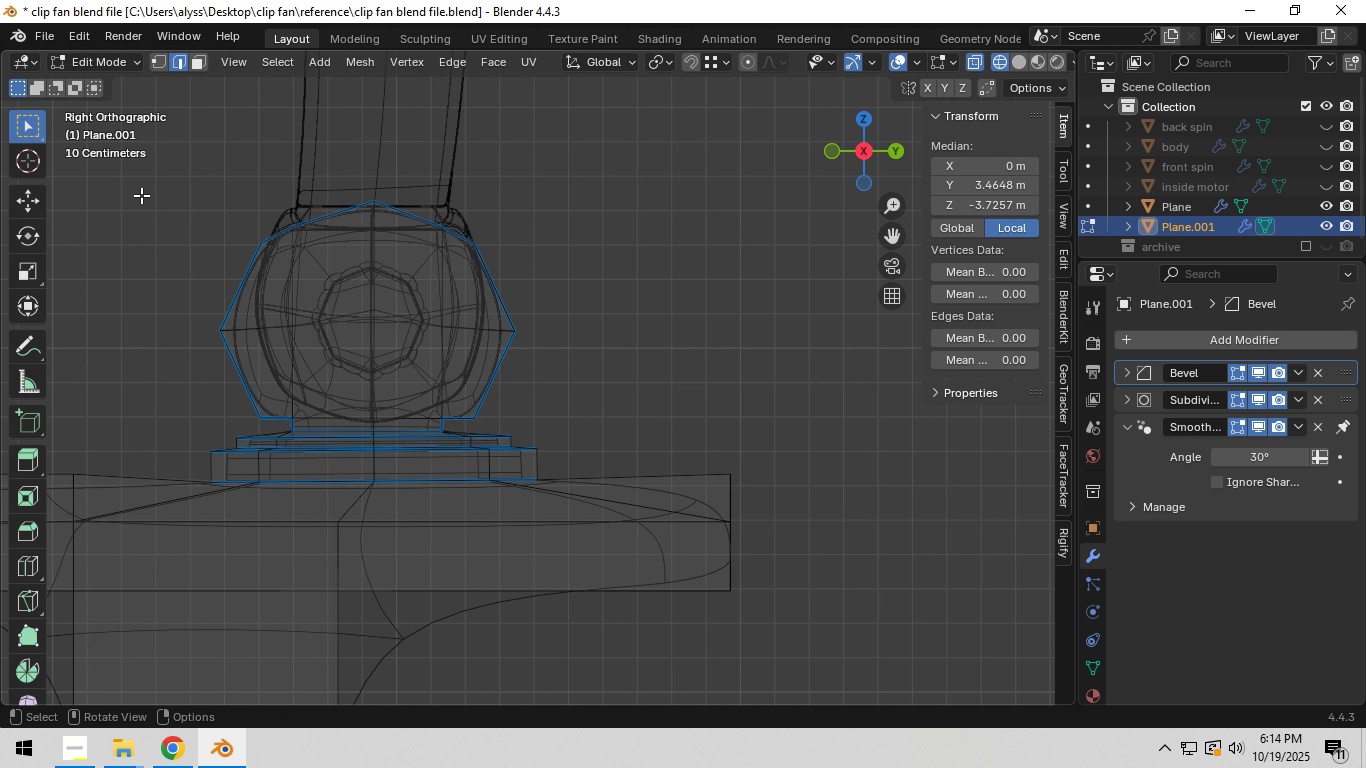 
left_click_drag(start_coordinate=[142, 196], to_coordinate=[624, 427])
 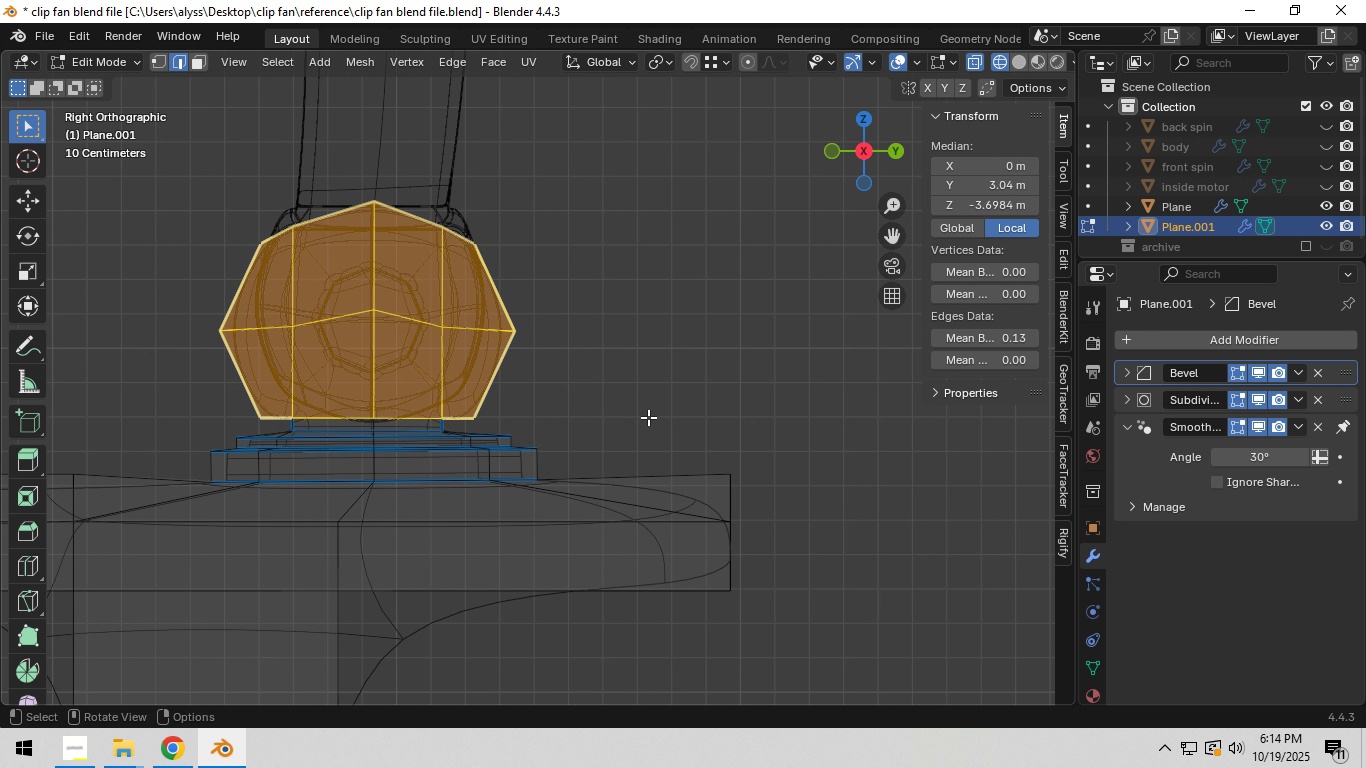 
type(sy)
 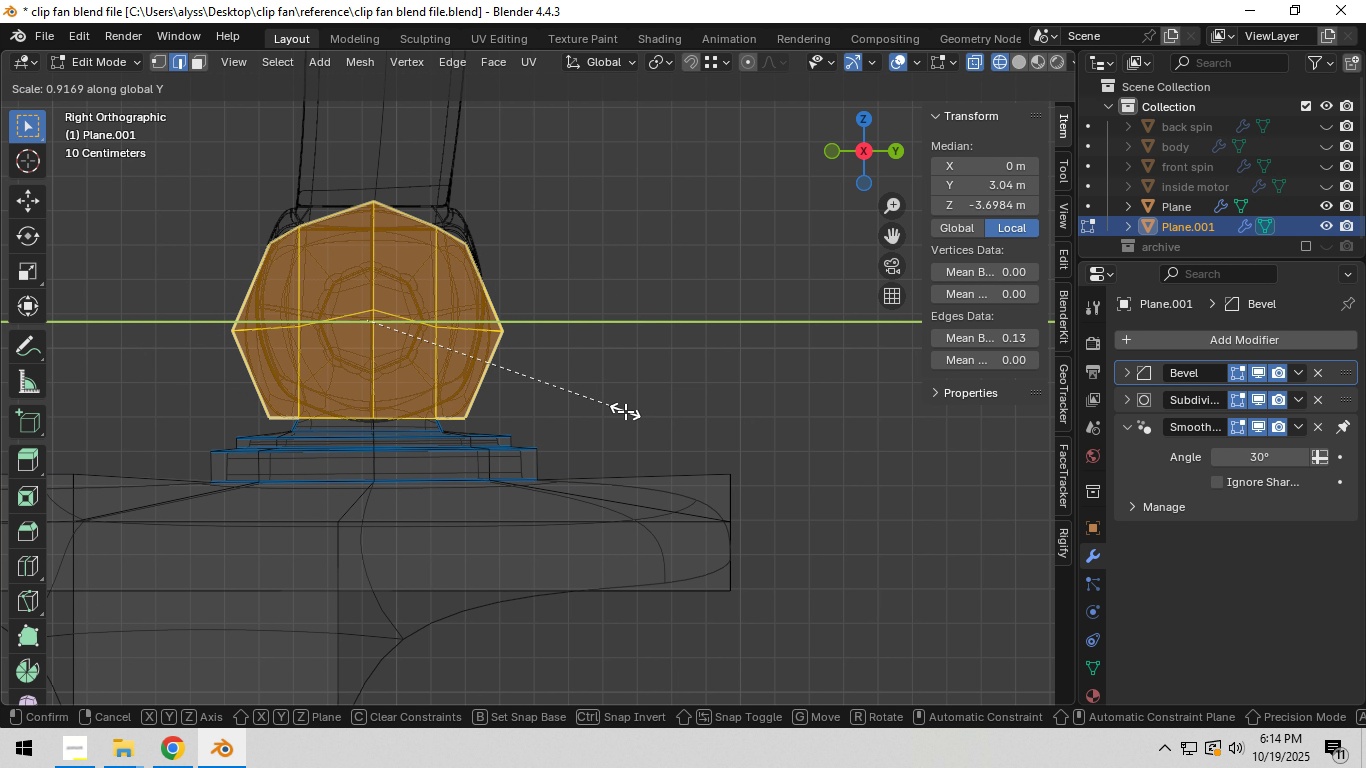 
left_click([625, 411])
 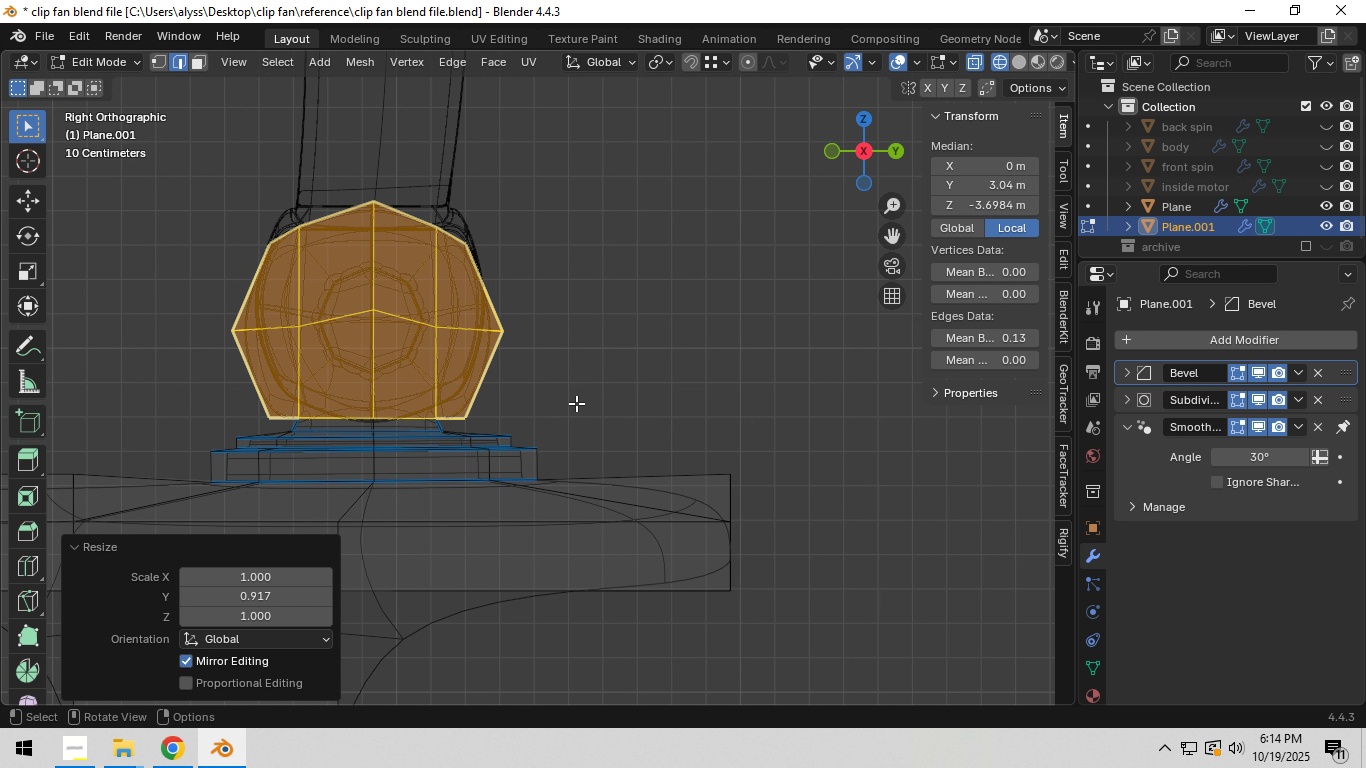 
key(Z)
 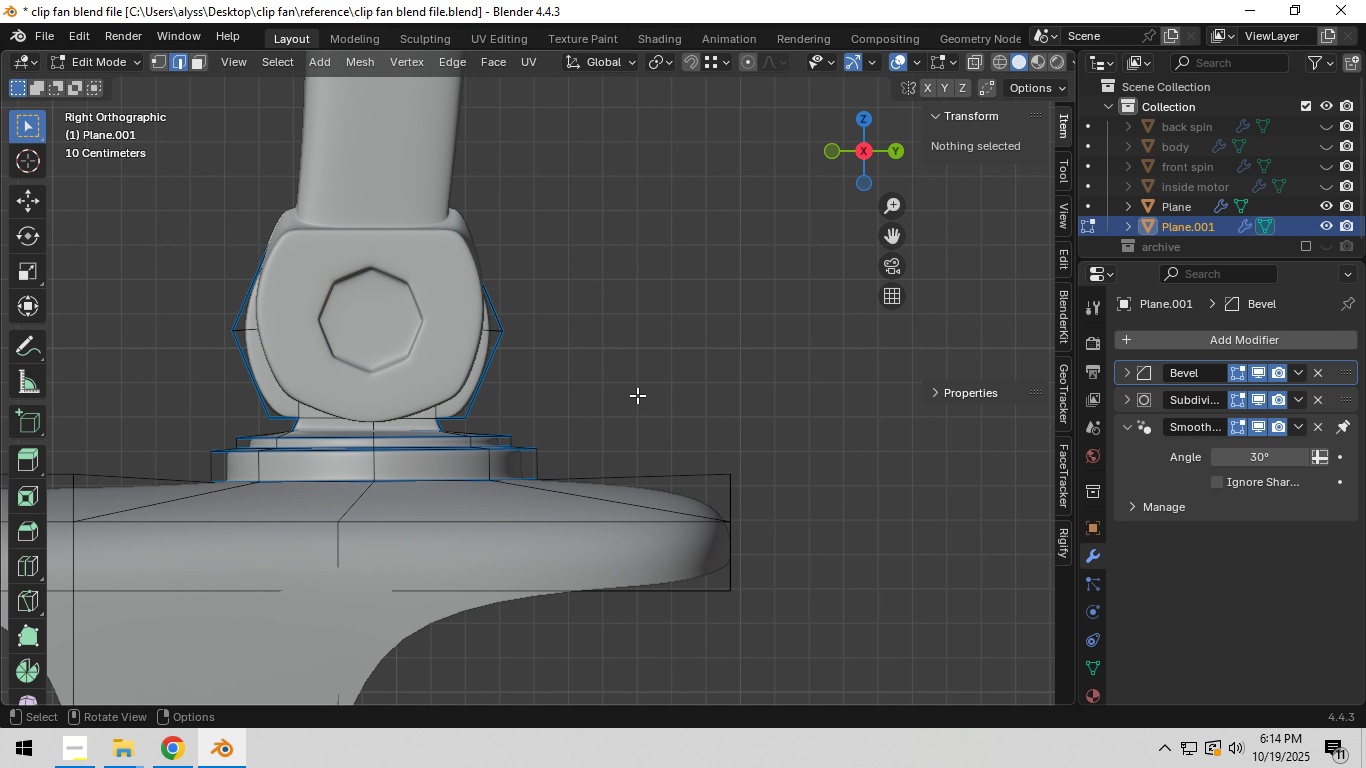 
left_click([637, 395])
 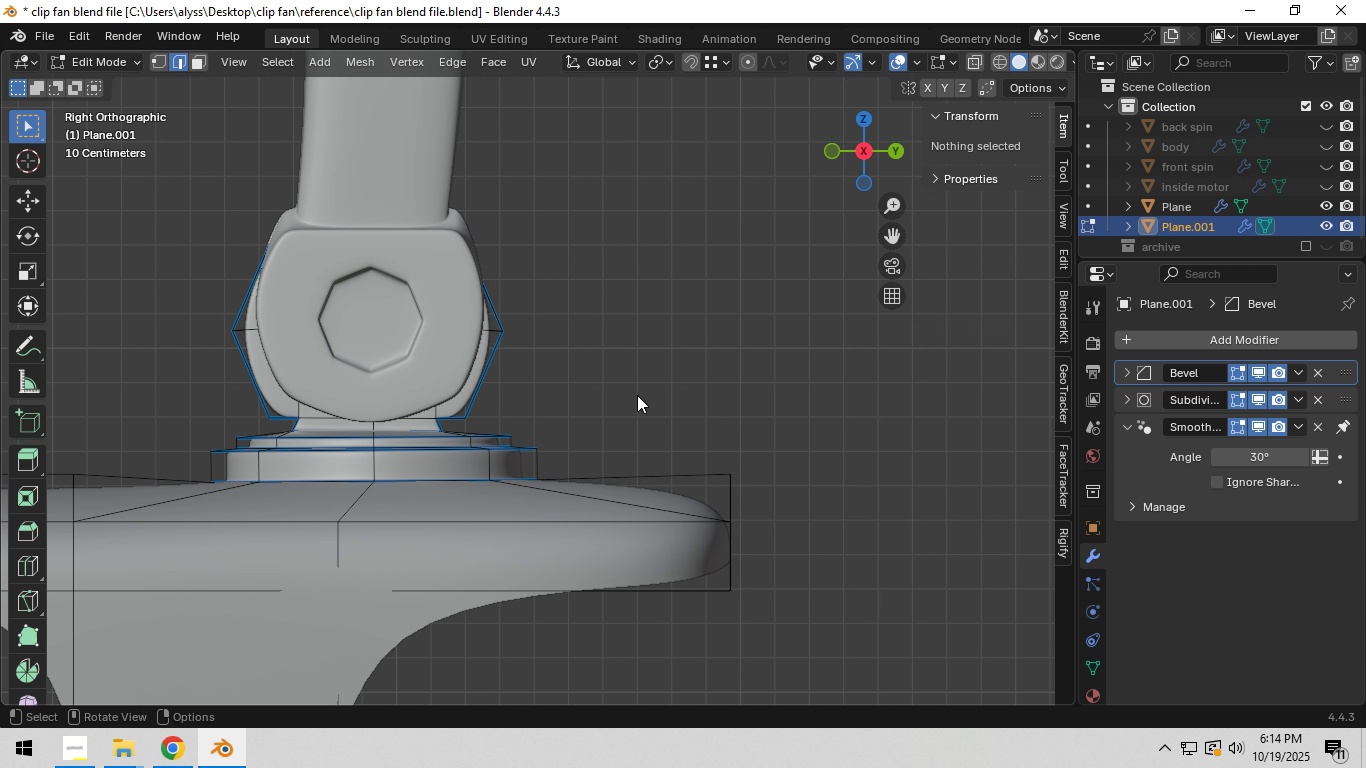 
key(Tab)
 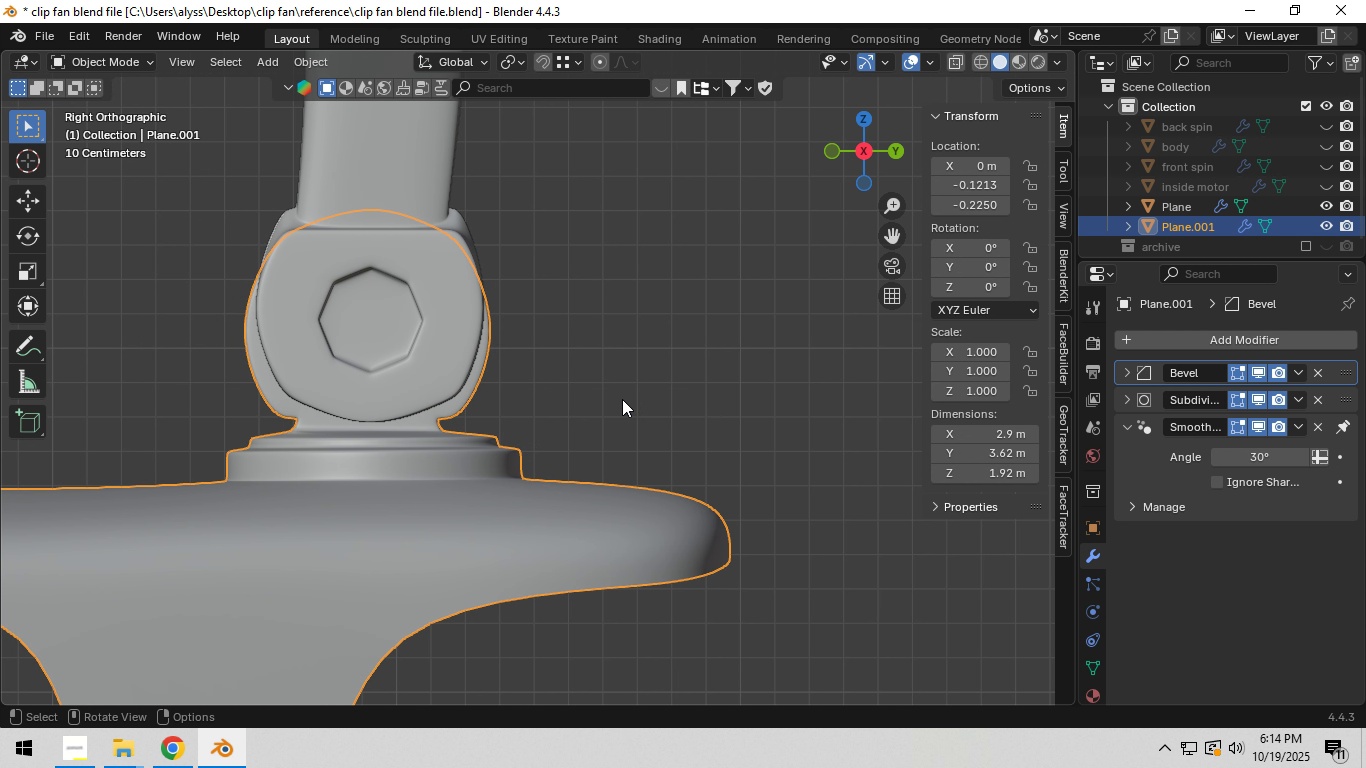 
scroll: coordinate [622, 399], scroll_direction: down, amount: 5.0
 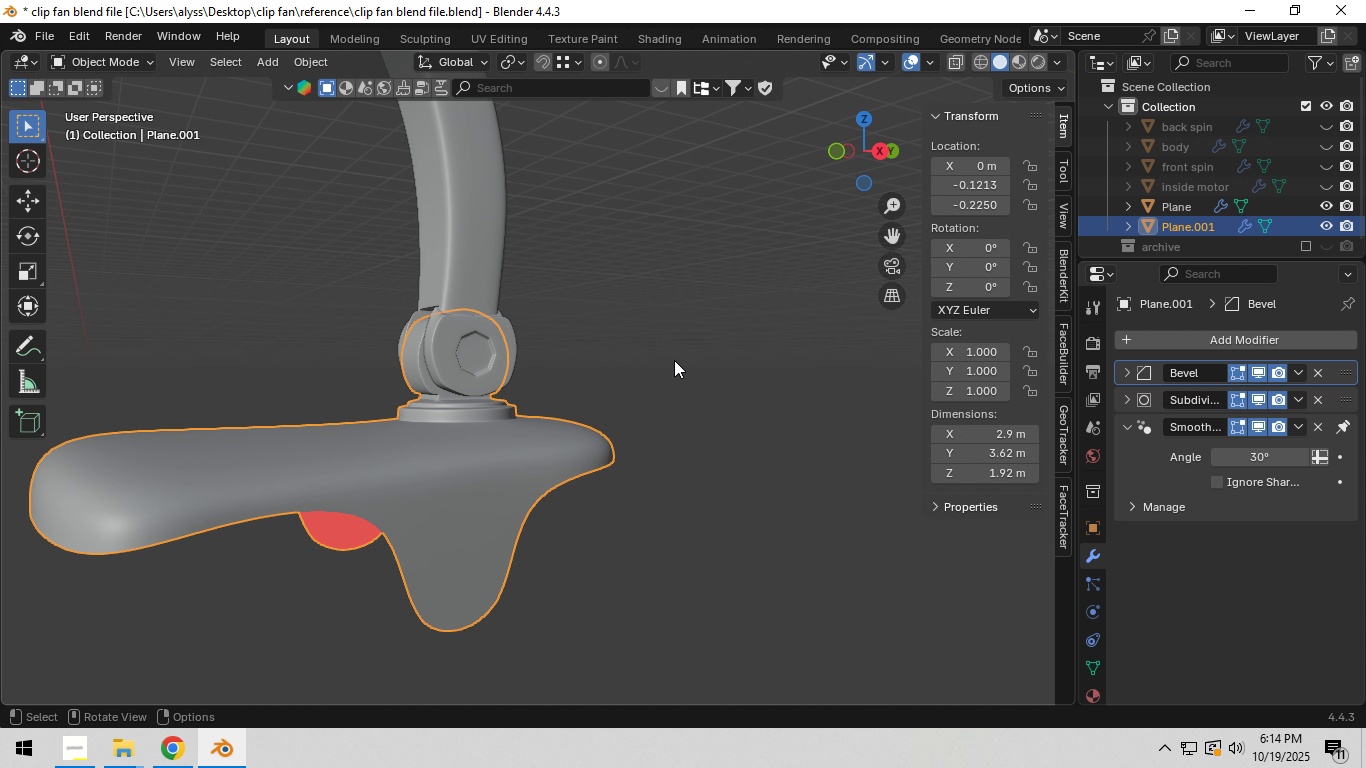 
left_click([674, 360])
 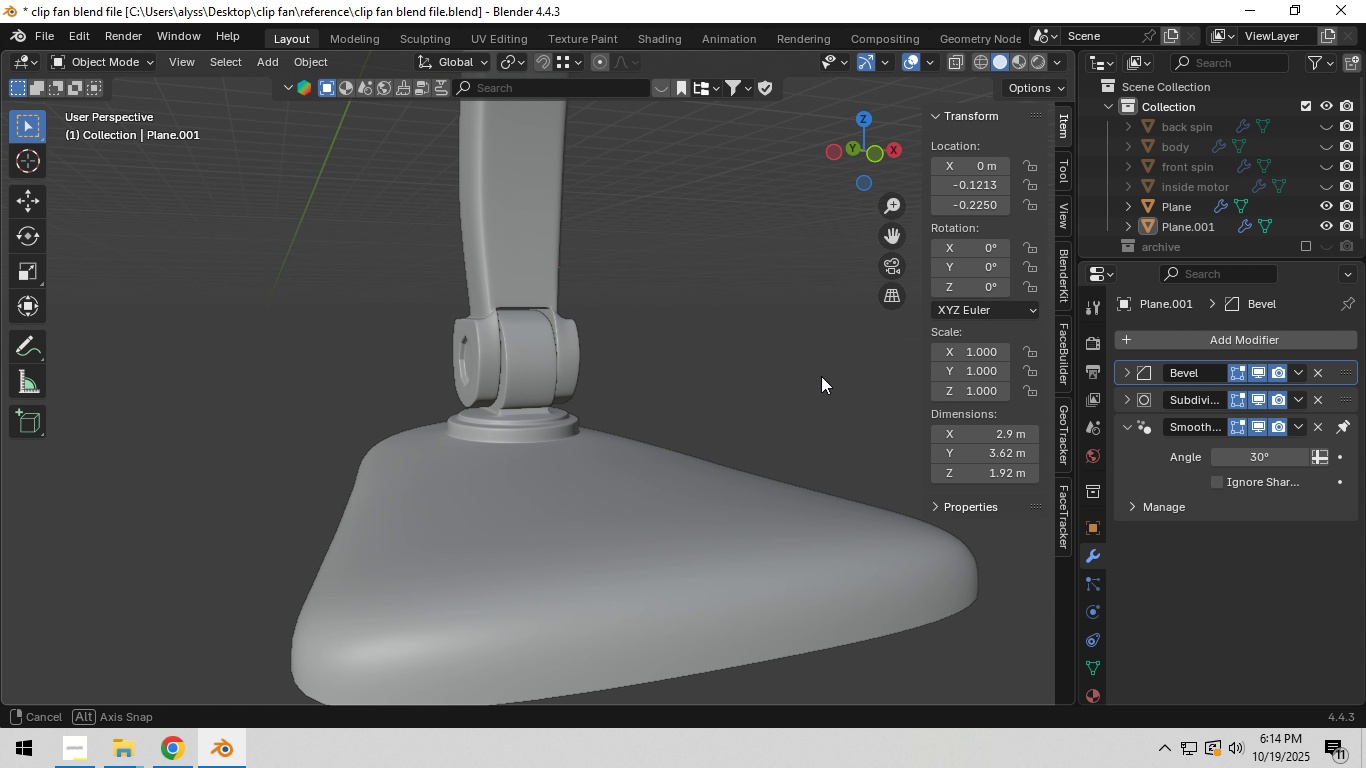 
left_click([681, 374])
 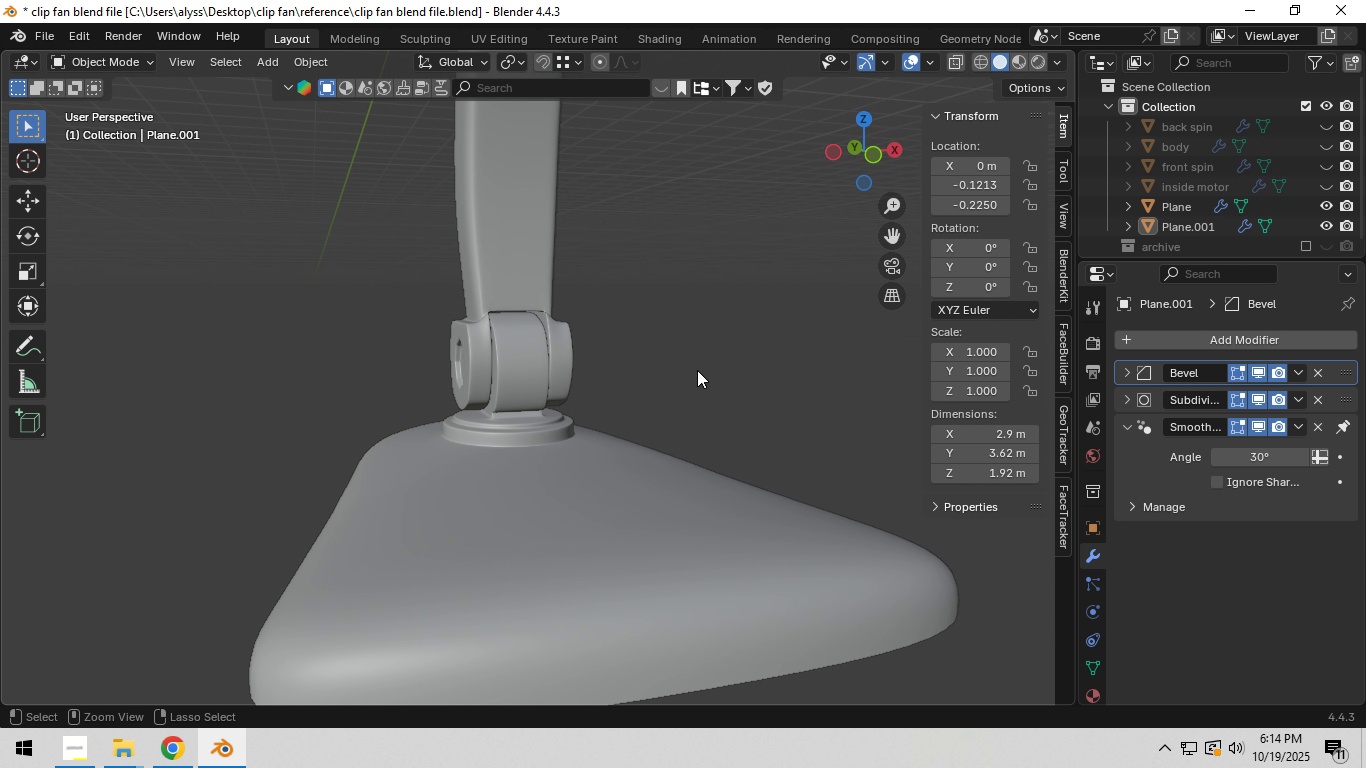 
key(Control+ControlLeft)
 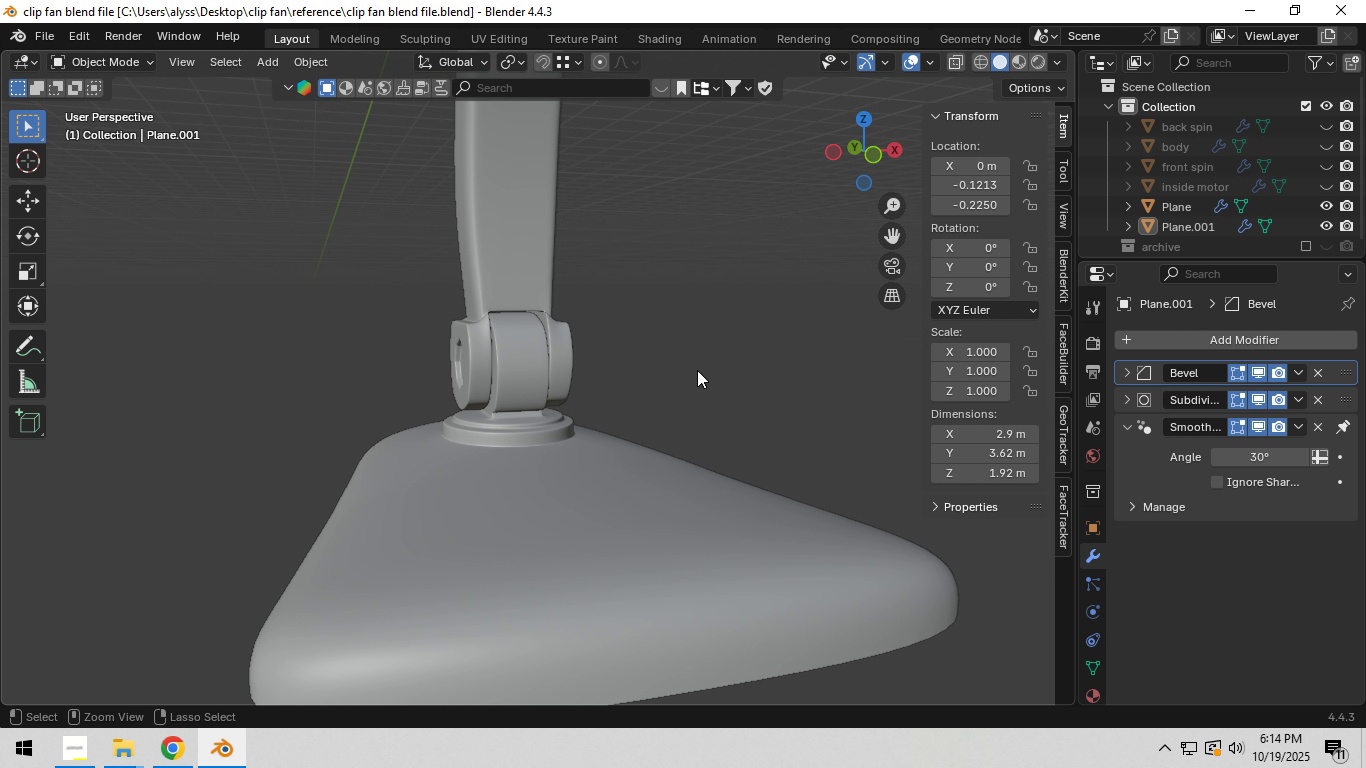 
key(Control+S)
 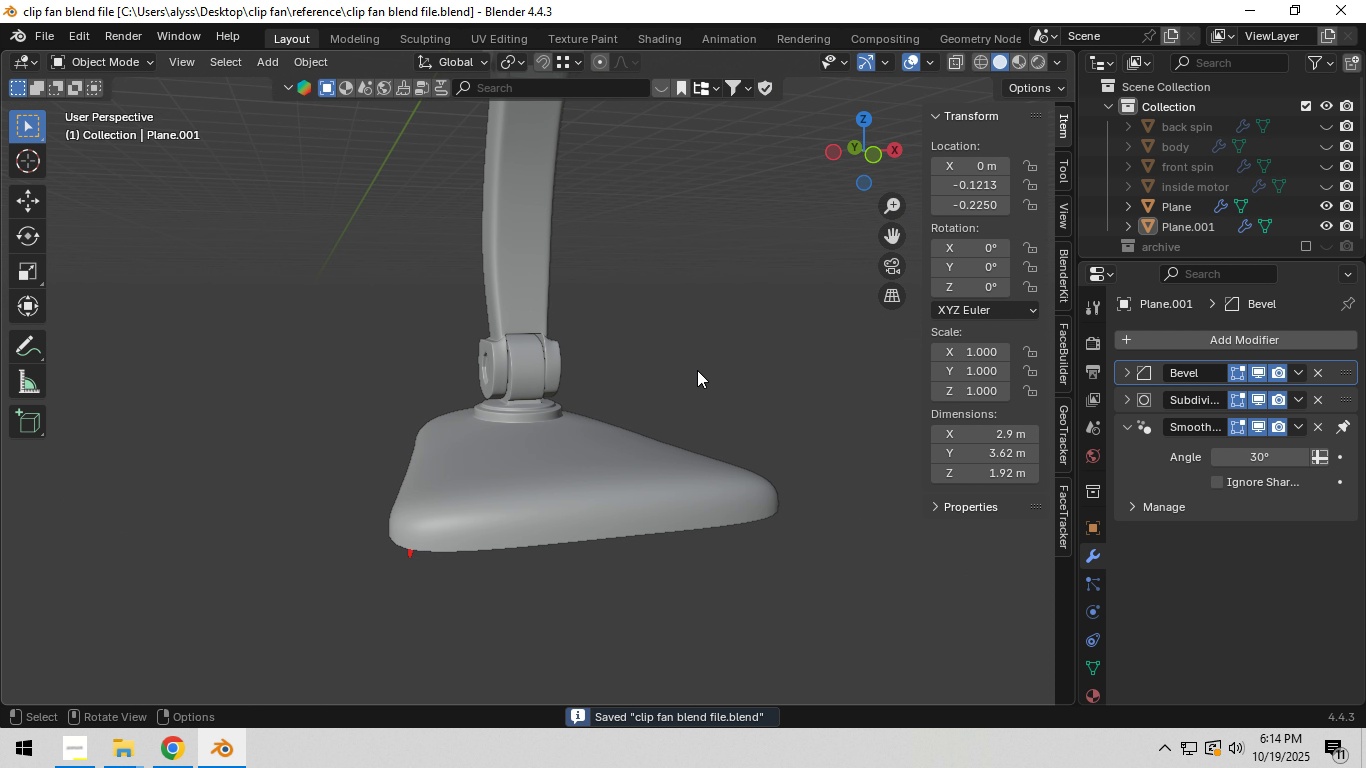 
scroll: coordinate [447, 419], scroll_direction: down, amount: 7.0
 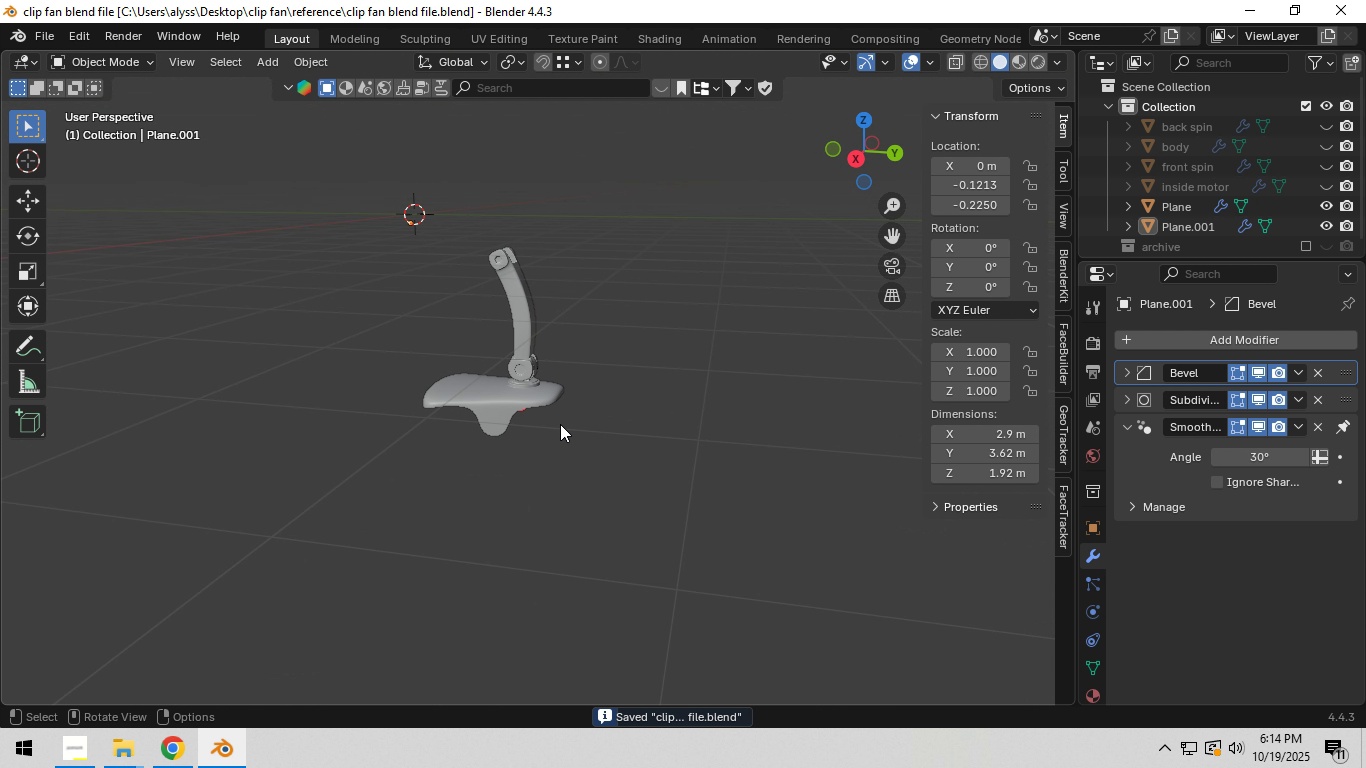 
scroll: coordinate [581, 442], scroll_direction: up, amount: 9.0
 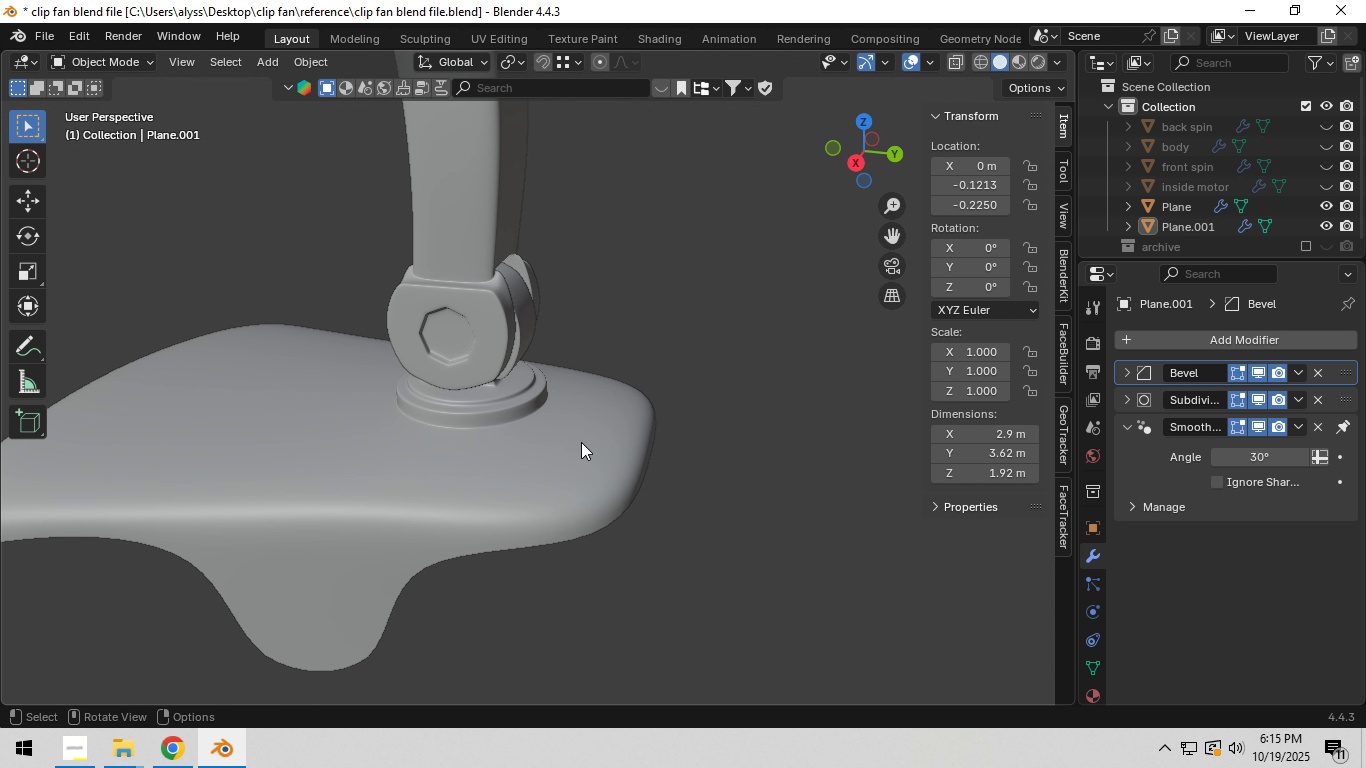 
left_click([581, 442])
 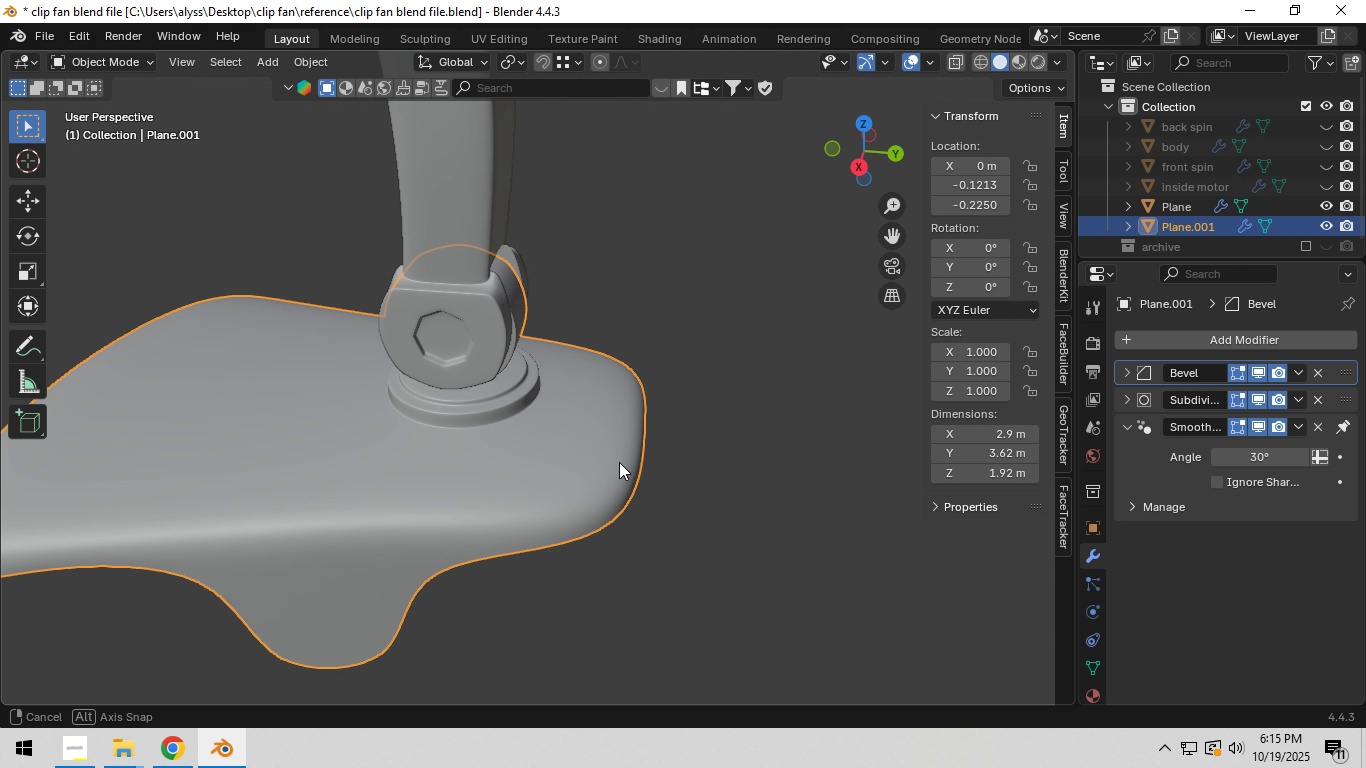 
key(Tab)
type(`zzgy)
 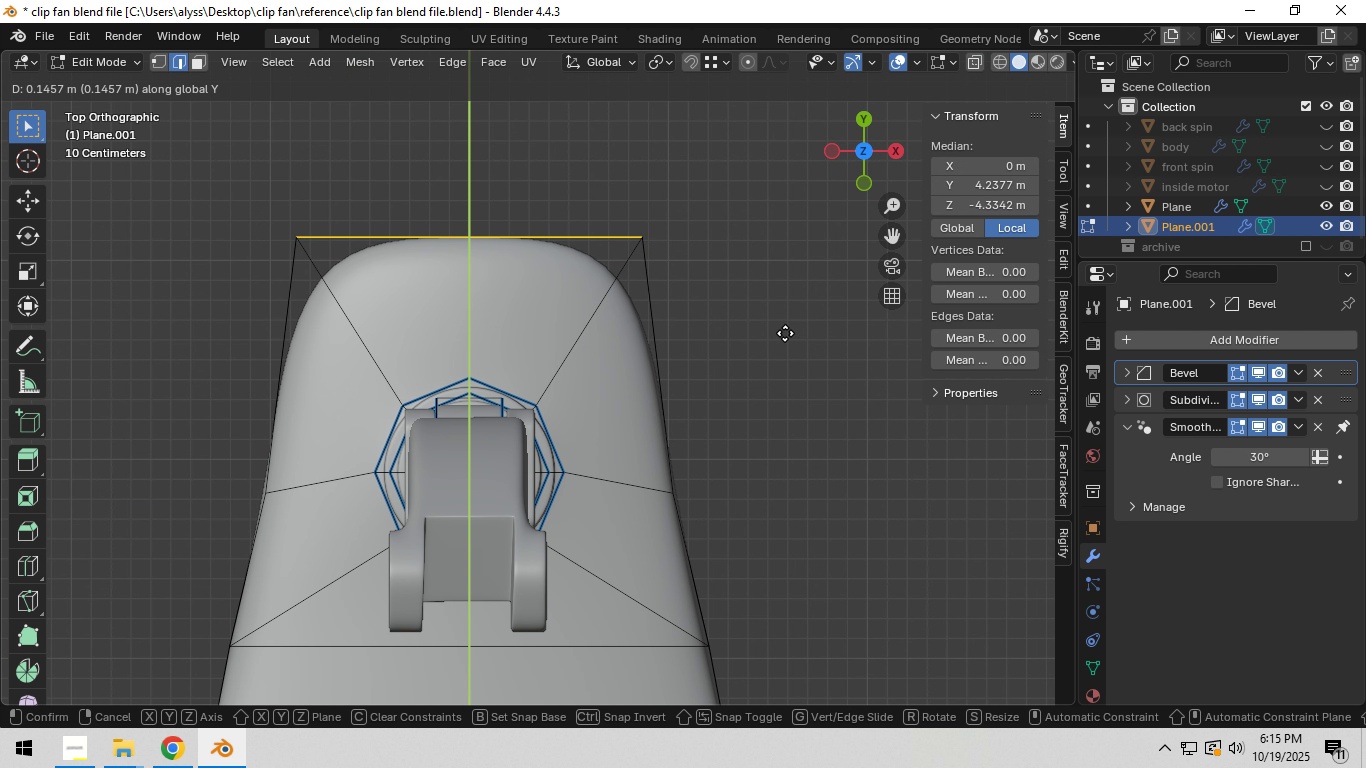 
left_click_drag(start_coordinate=[199, 202], to_coordinate=[723, 335])
 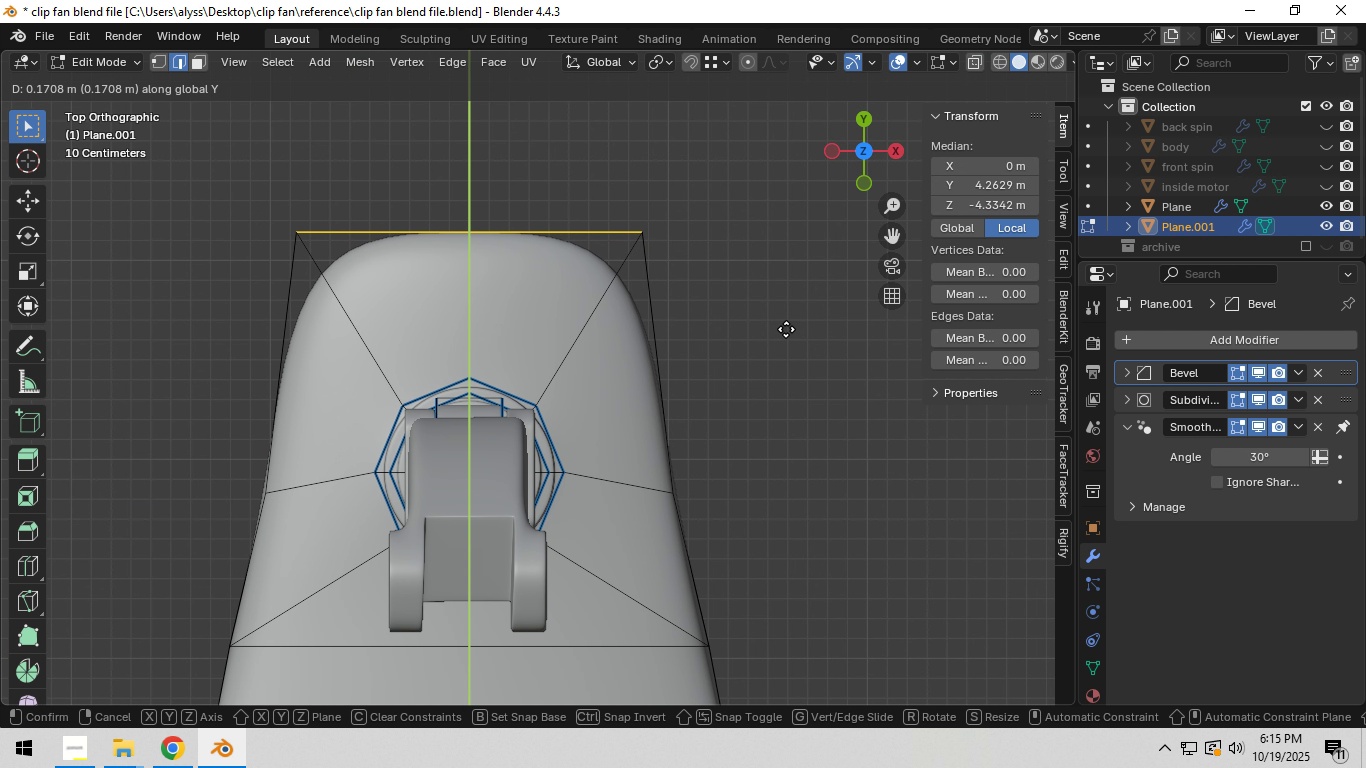 
left_click([786, 329])
 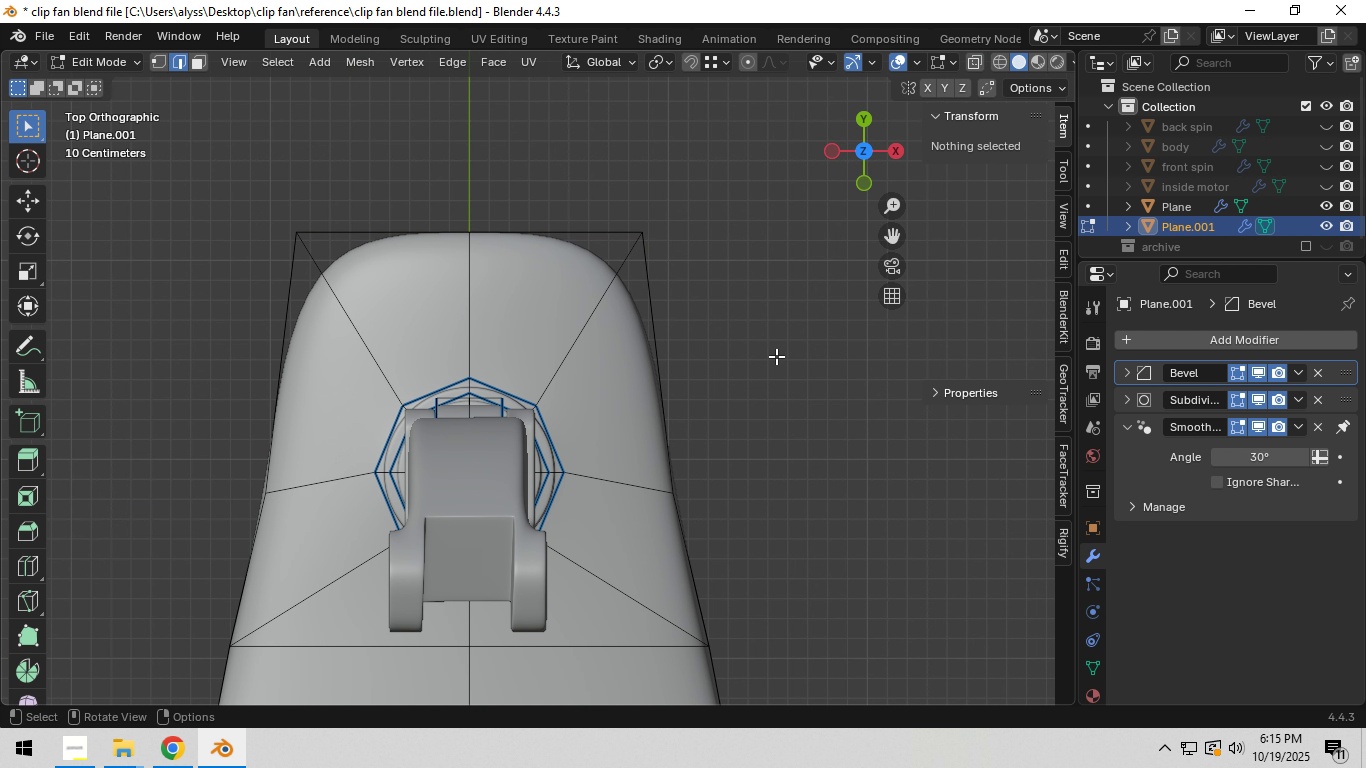 
left_click([776, 356])
 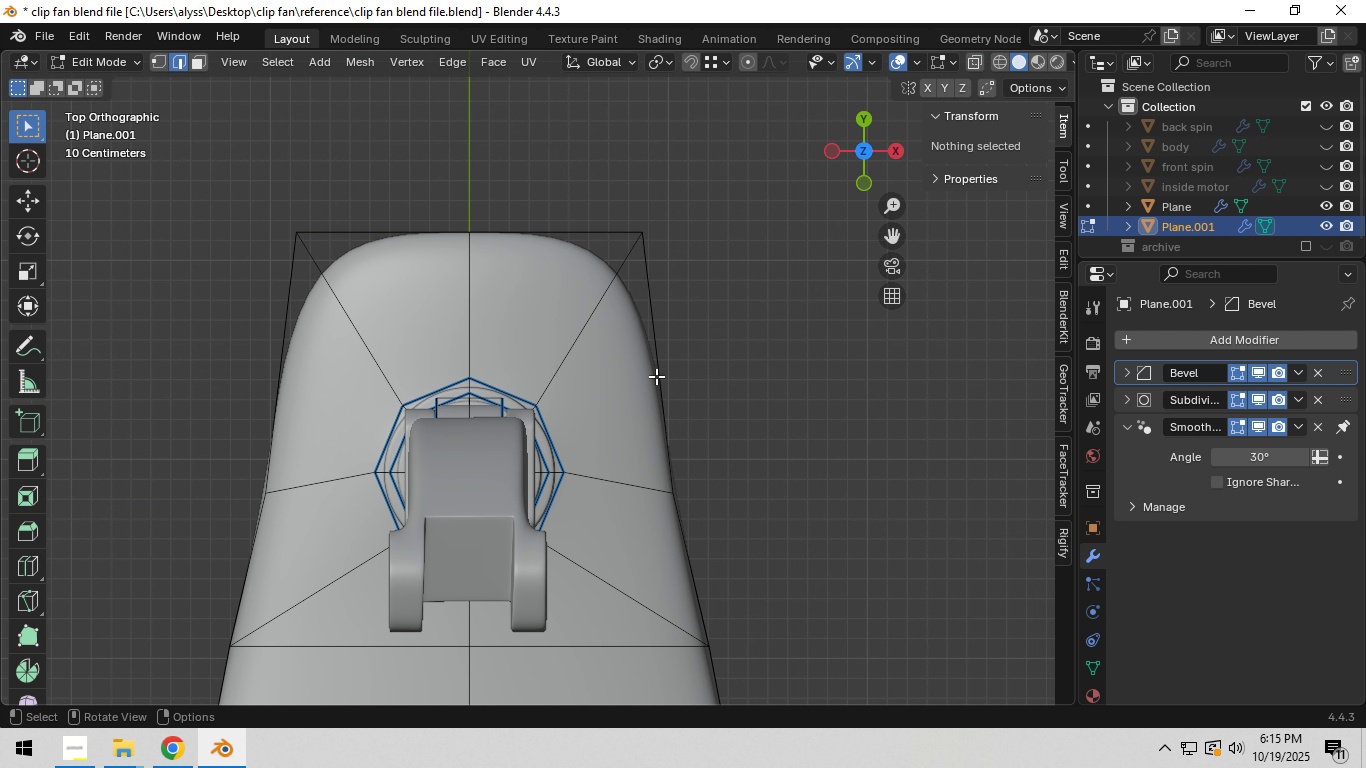 
hold_key(key=ShiftLeft, duration=0.44)
 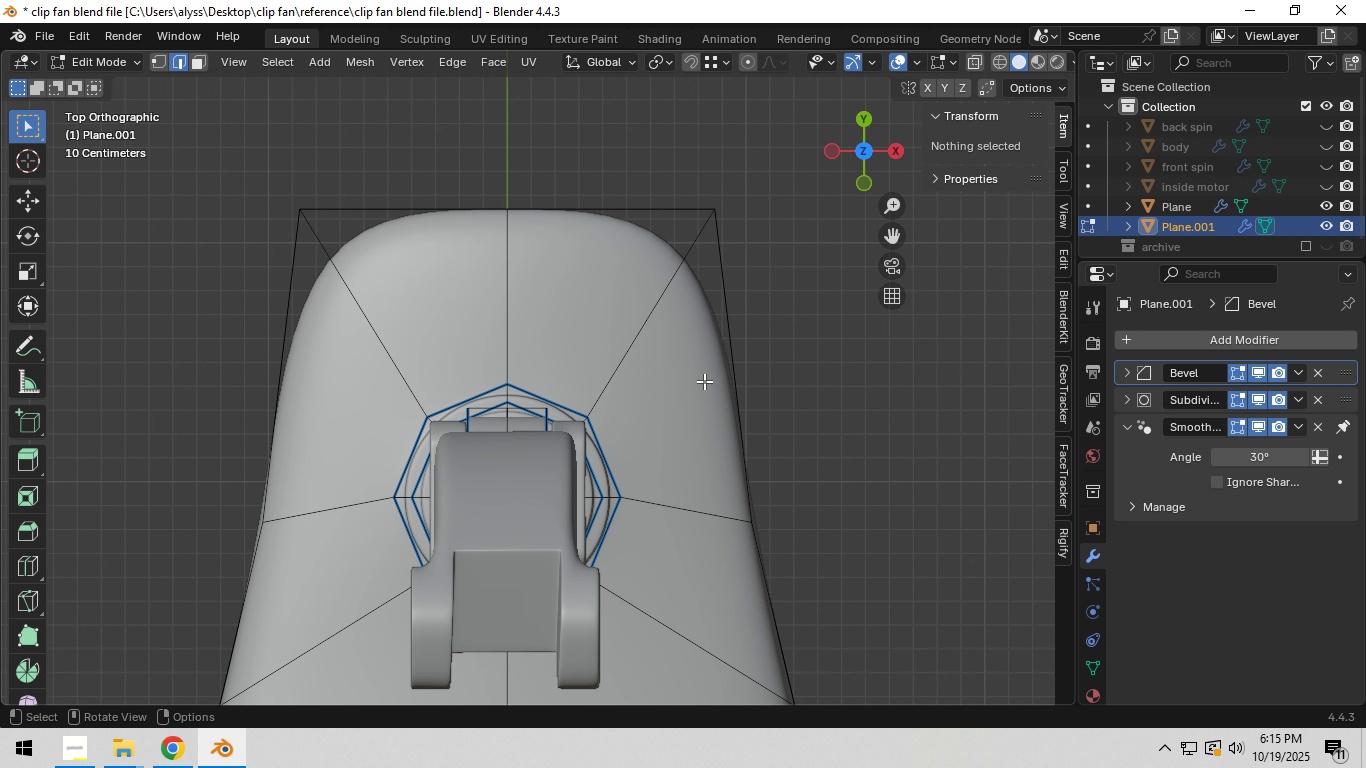 
scroll: coordinate [704, 381], scroll_direction: up, amount: 2.0
 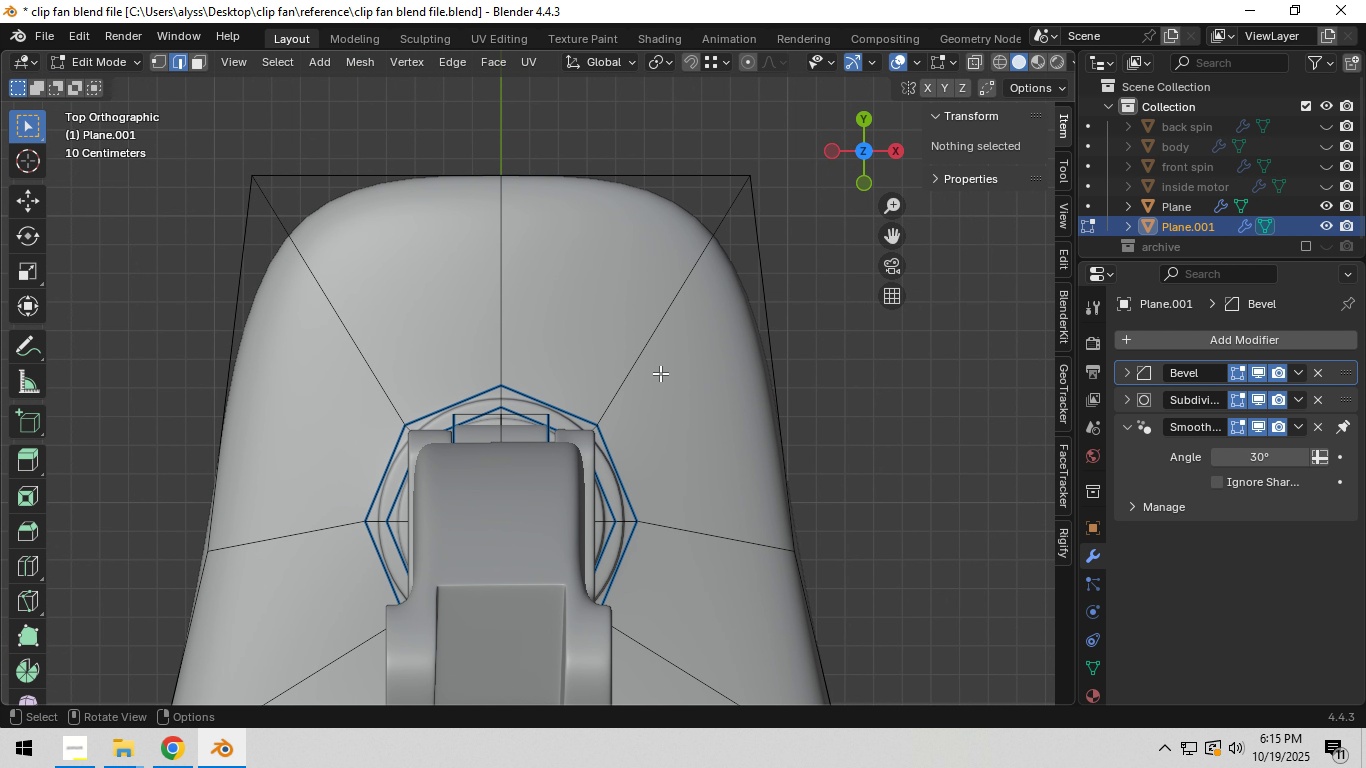 
hold_key(key=ShiftLeft, duration=0.31)
 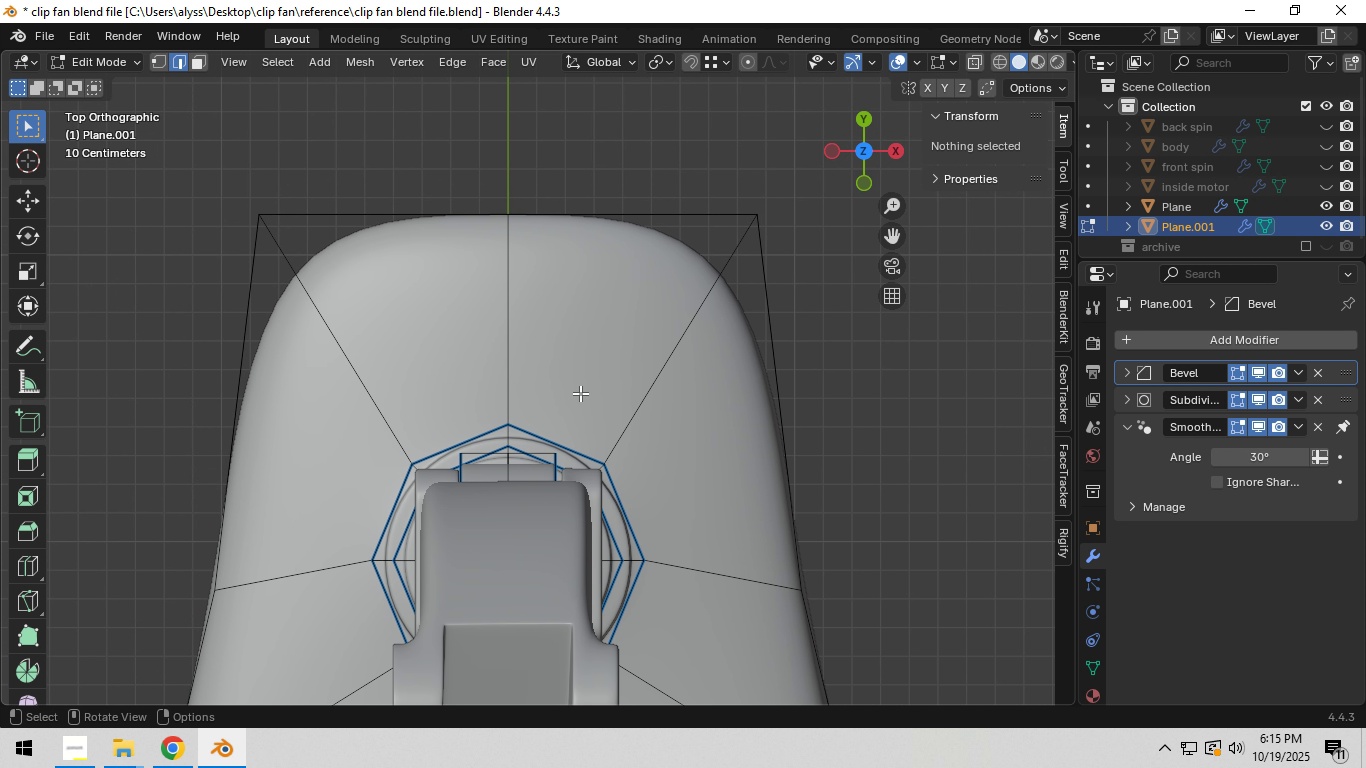 
type(23)
 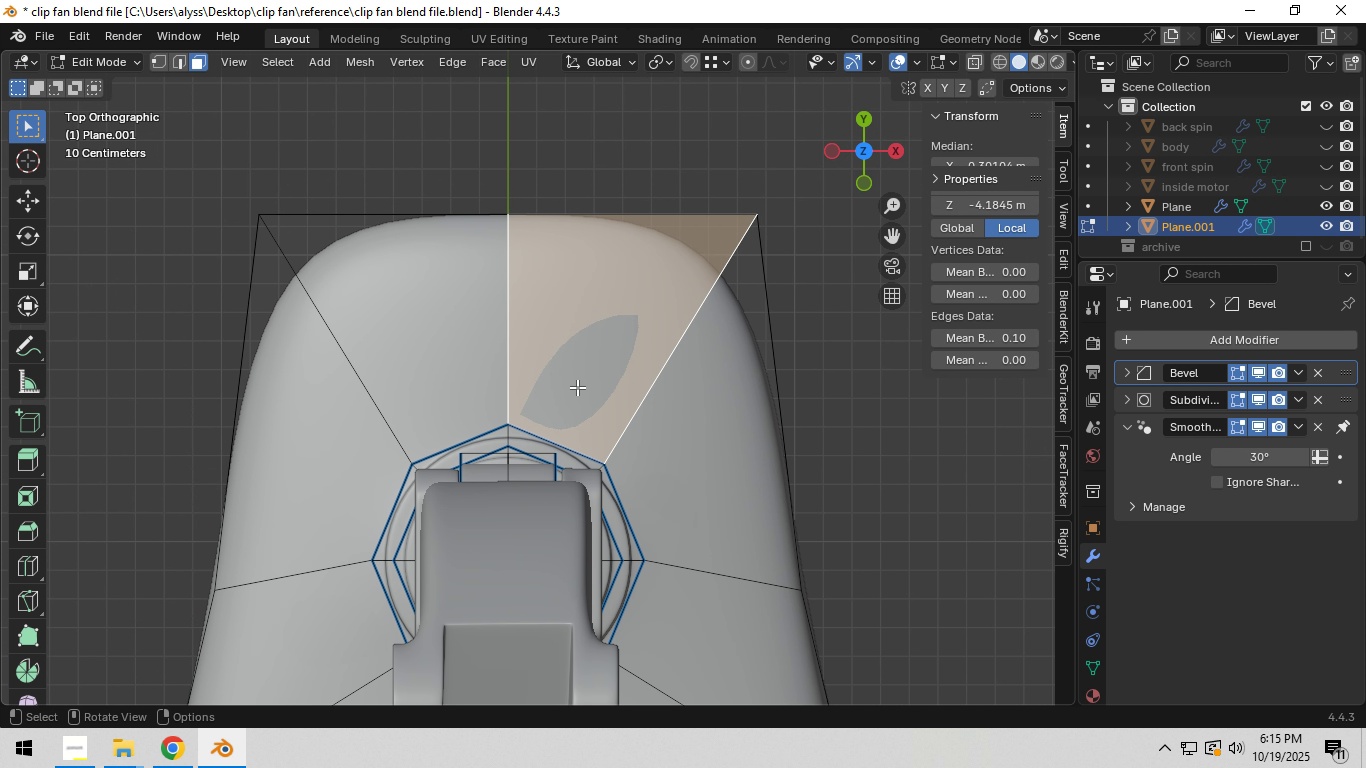 
left_click([577, 387])
 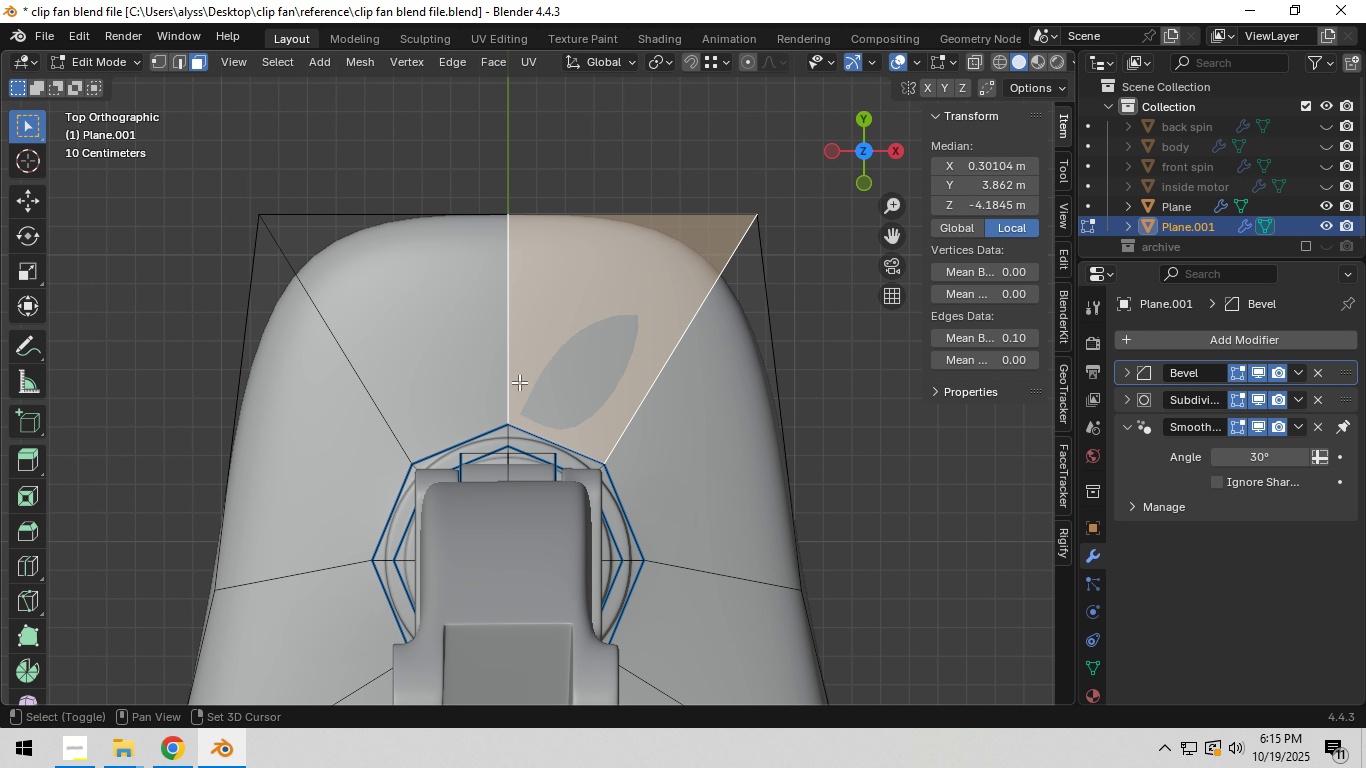 
hold_key(key=ShiftLeft, duration=0.54)
double_click([455, 374])
 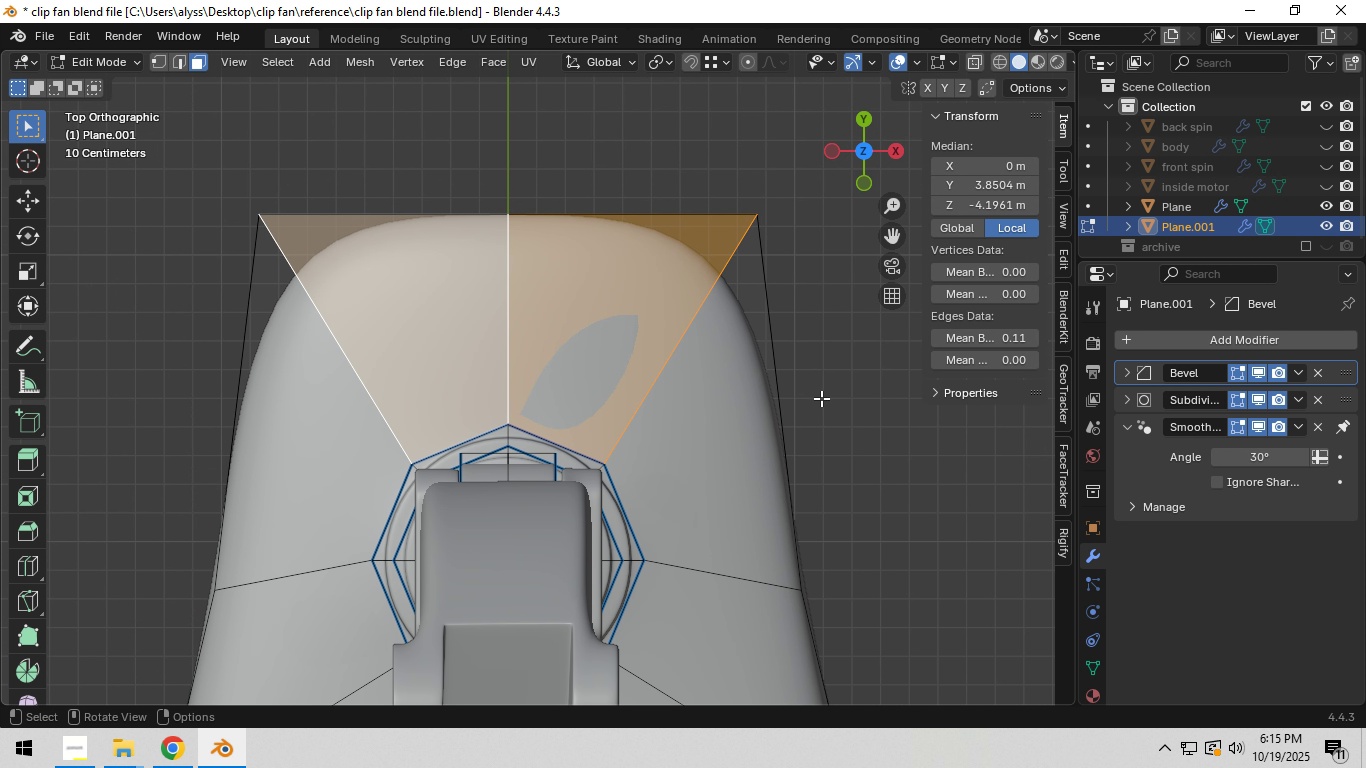 
key(I)
 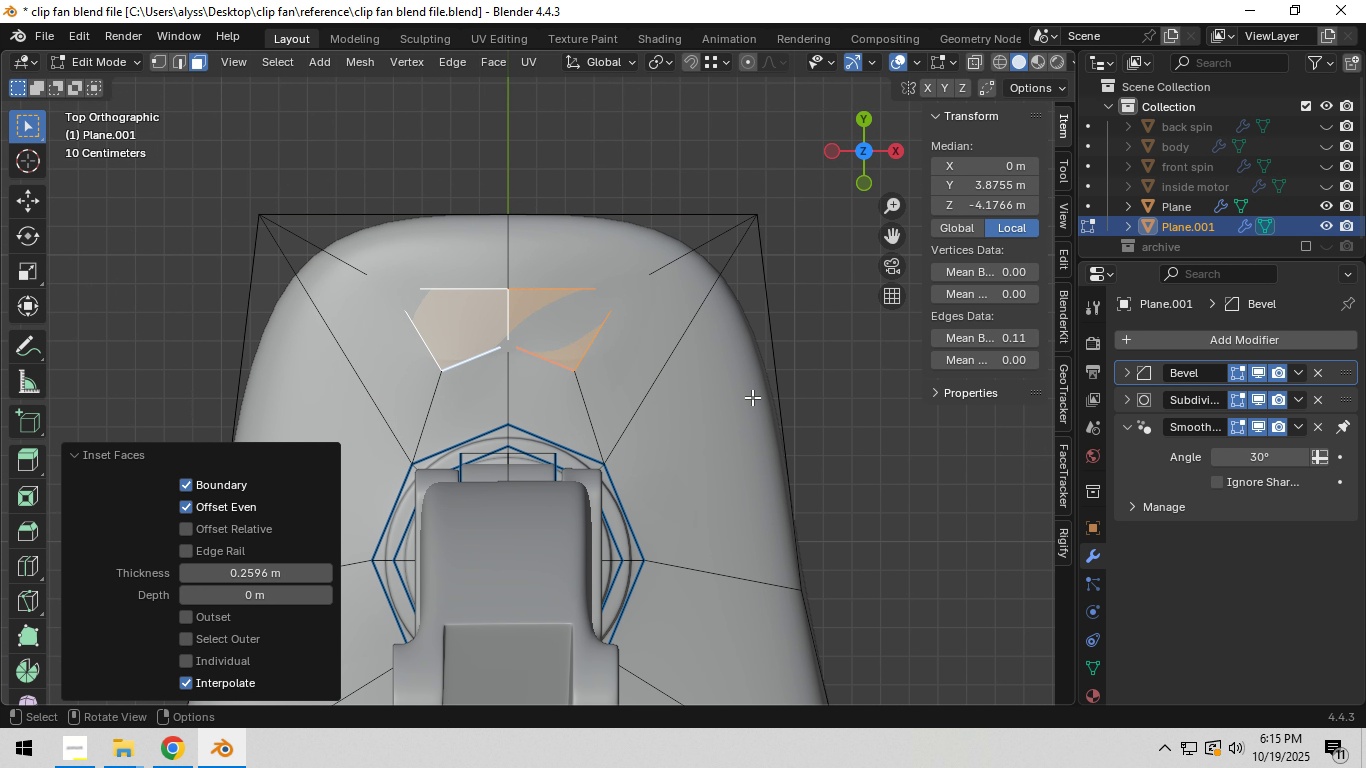 
left_click([752, 397])
 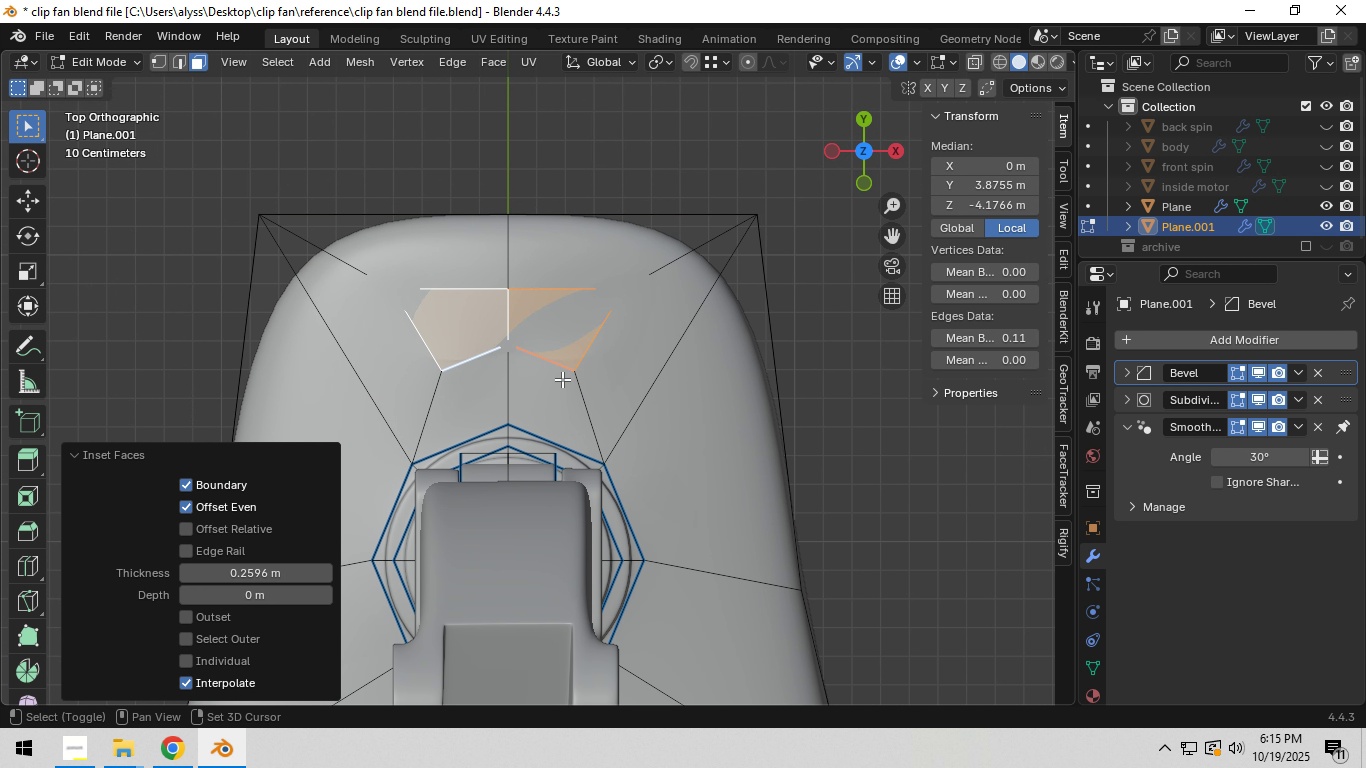 
hold_key(key=ShiftLeft, duration=0.4)
 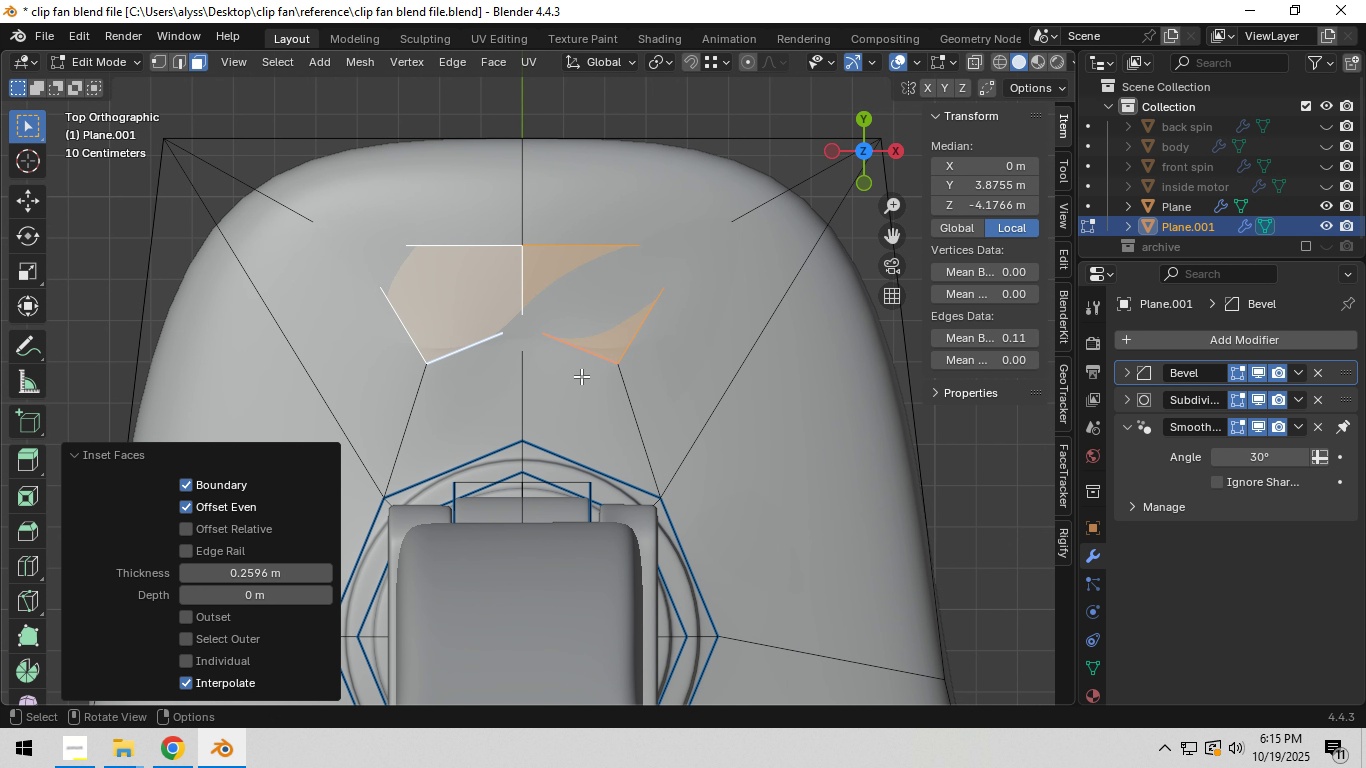 
scroll: coordinate [581, 376], scroll_direction: up, amount: 3.0
 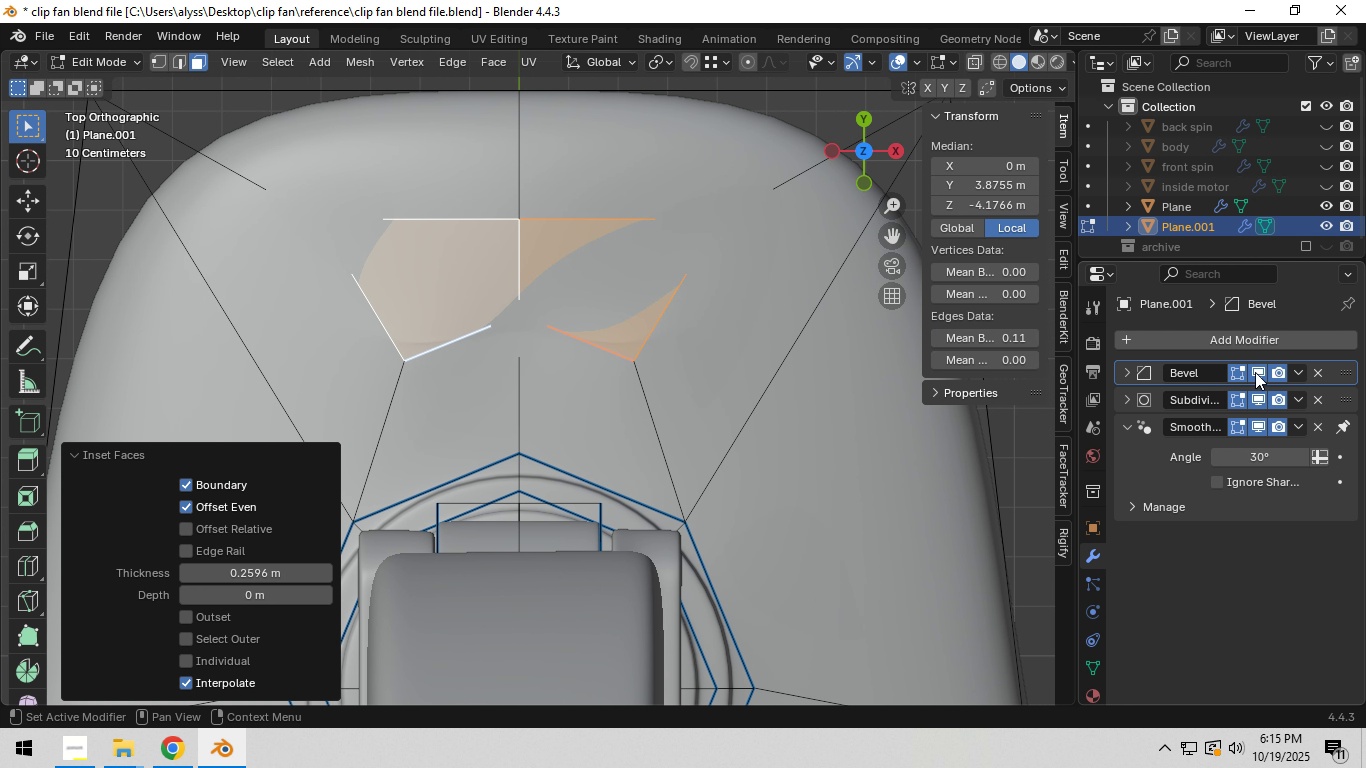 
double_click([1256, 393])
 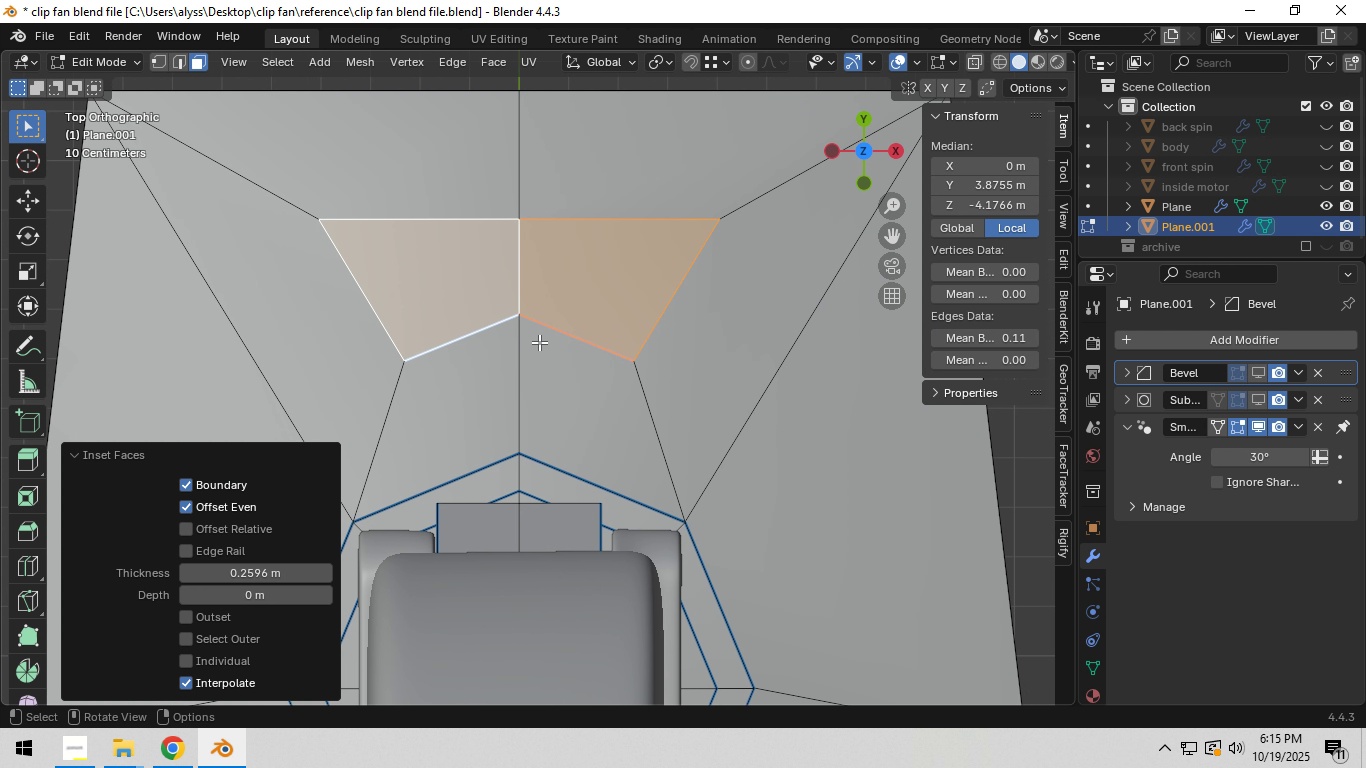 
key(1)
 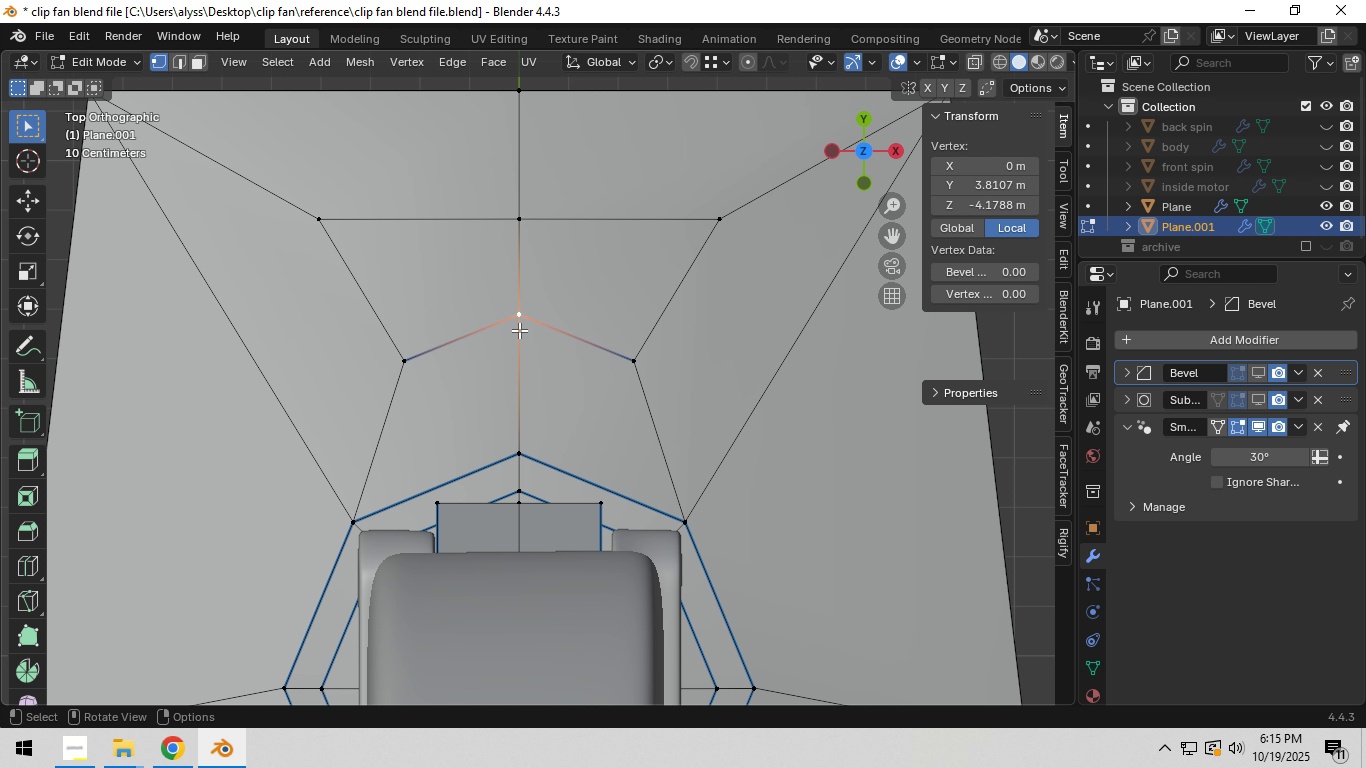 
left_click([519, 330])
 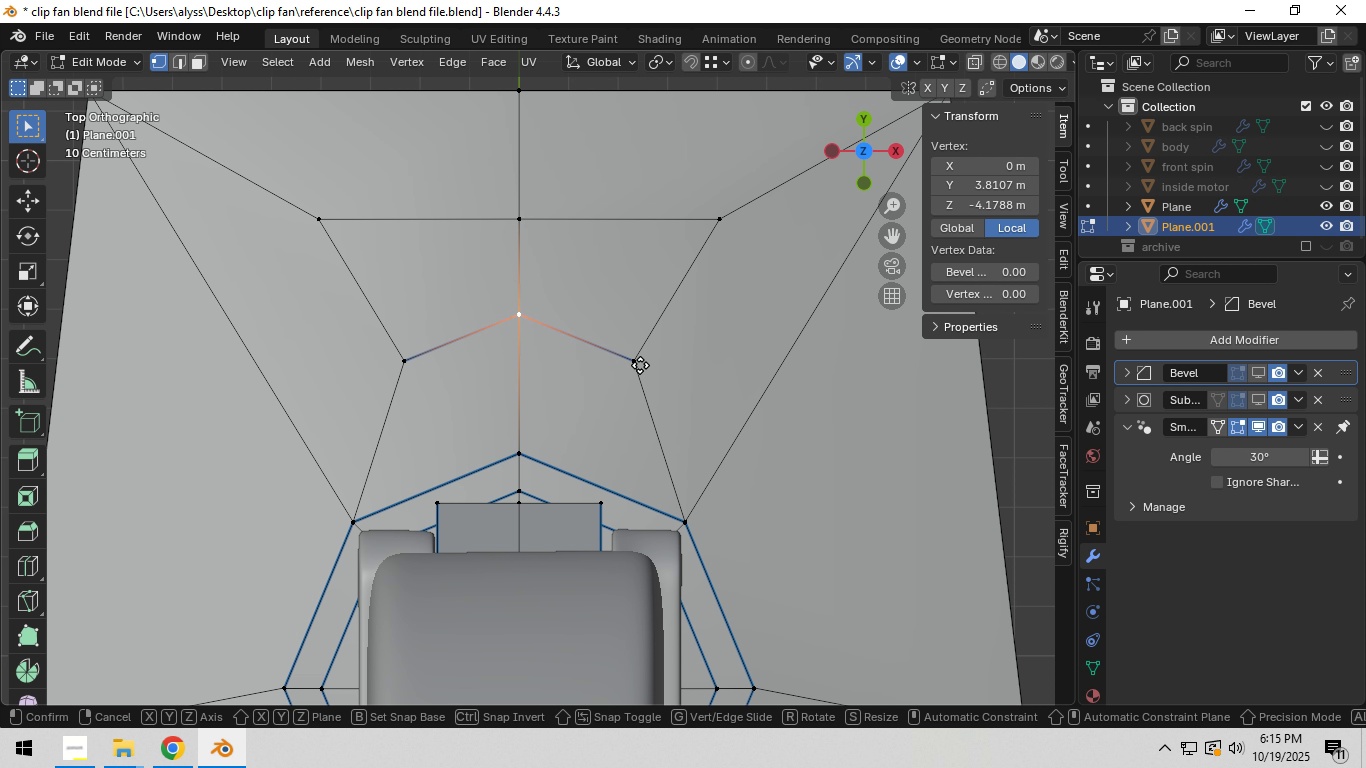 
type(gy)
 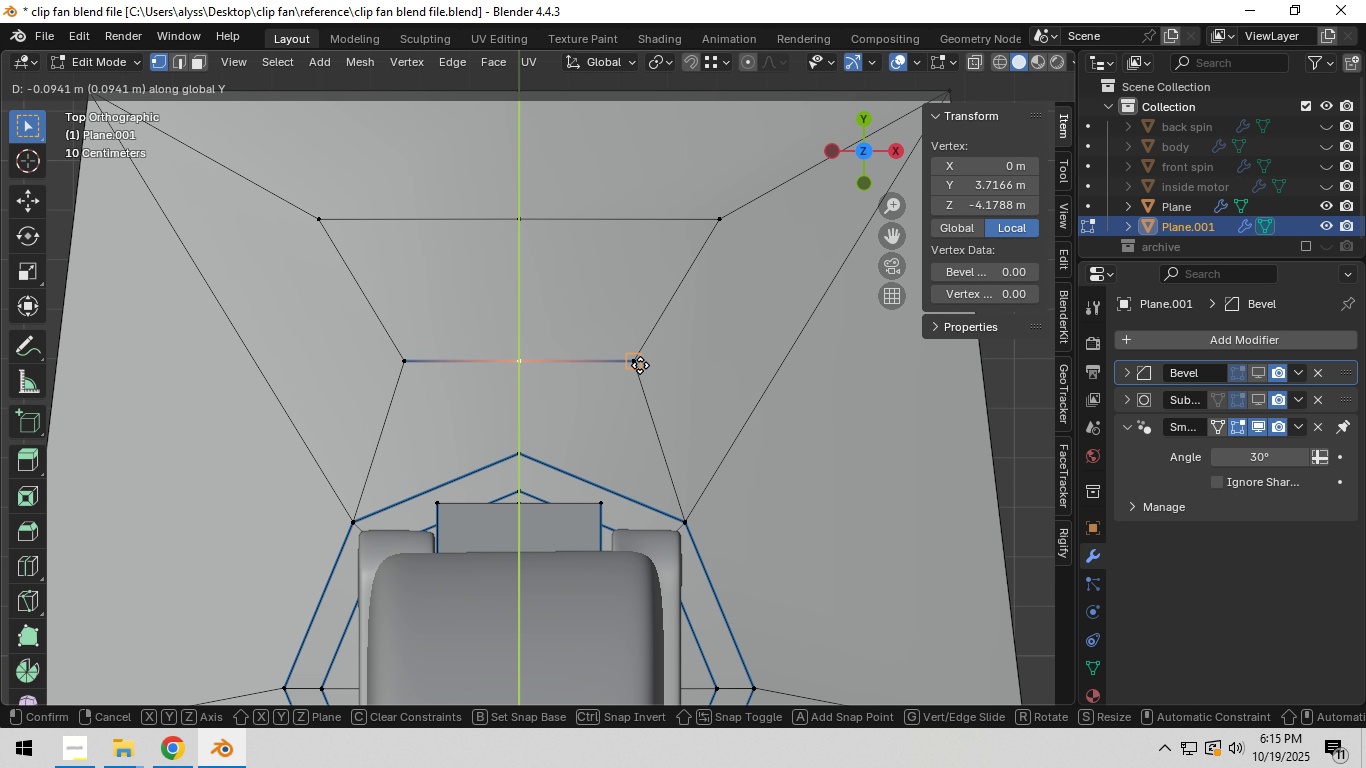 
hold_key(key=ControlLeft, duration=0.5)
left_click([640, 365])
 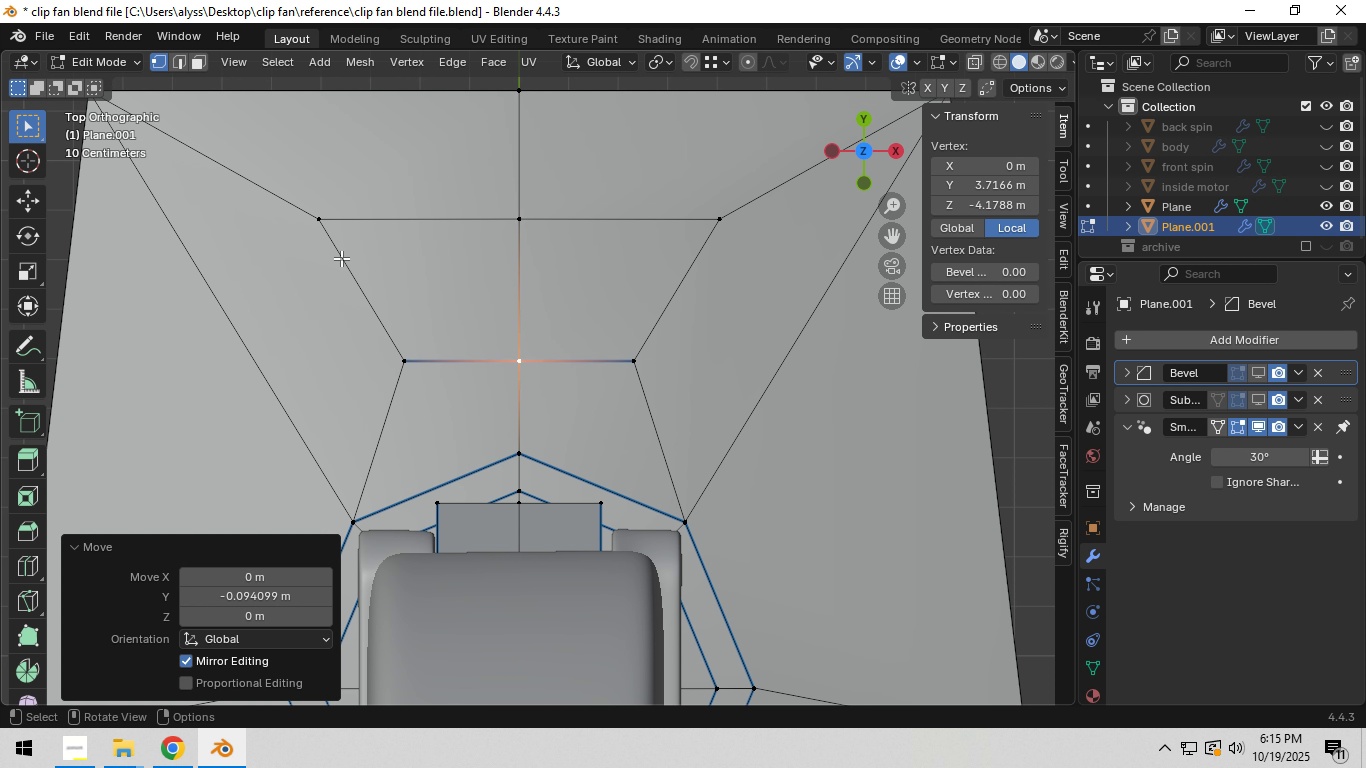 
left_click([309, 231])
 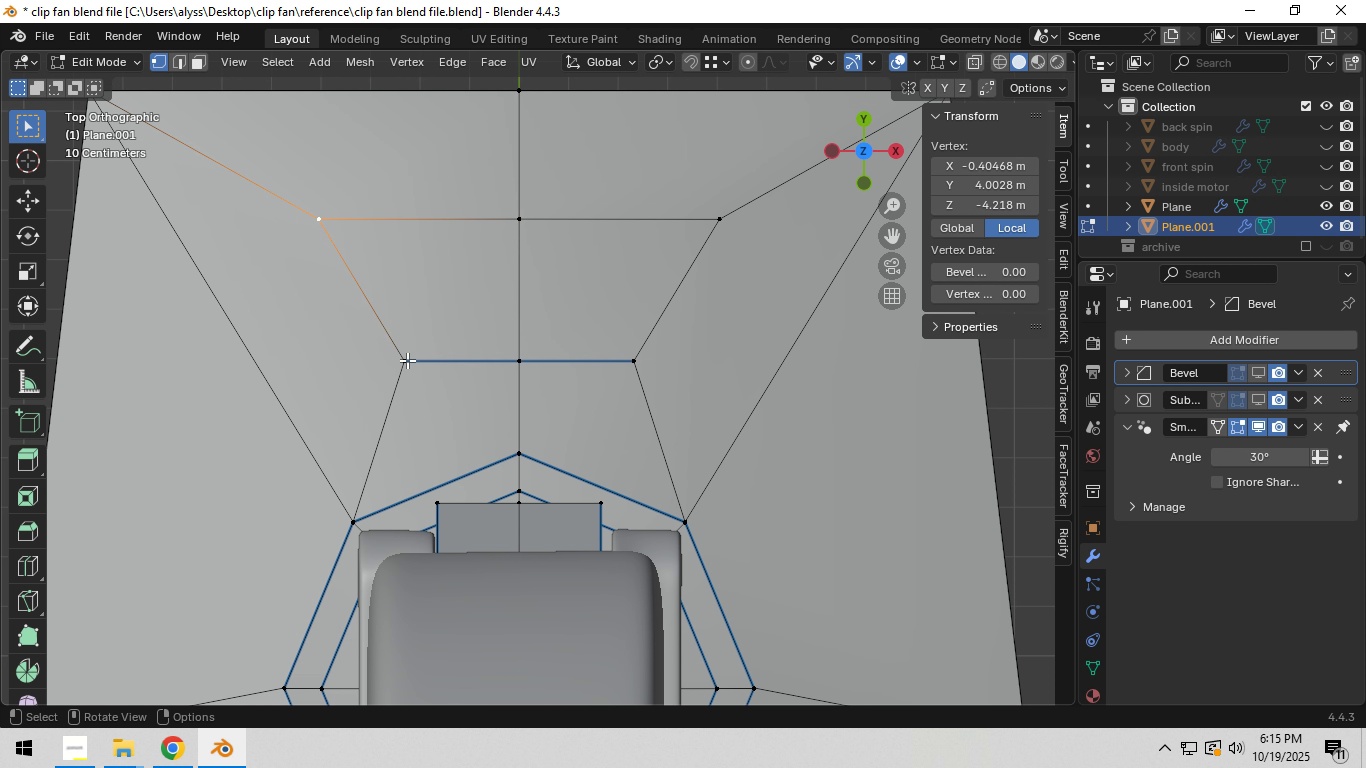 
type(gx)
 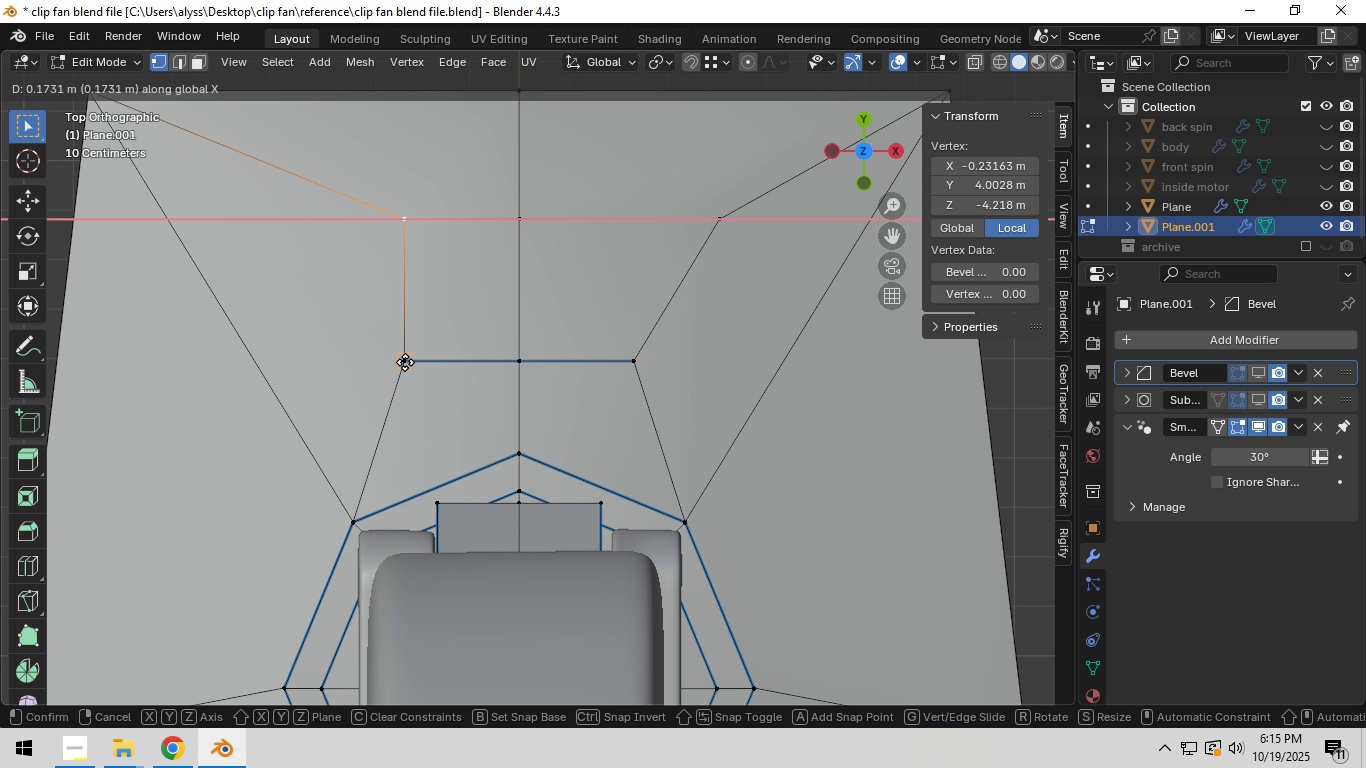 
hold_key(key=ControlLeft, duration=0.4)
left_click([405, 362])
 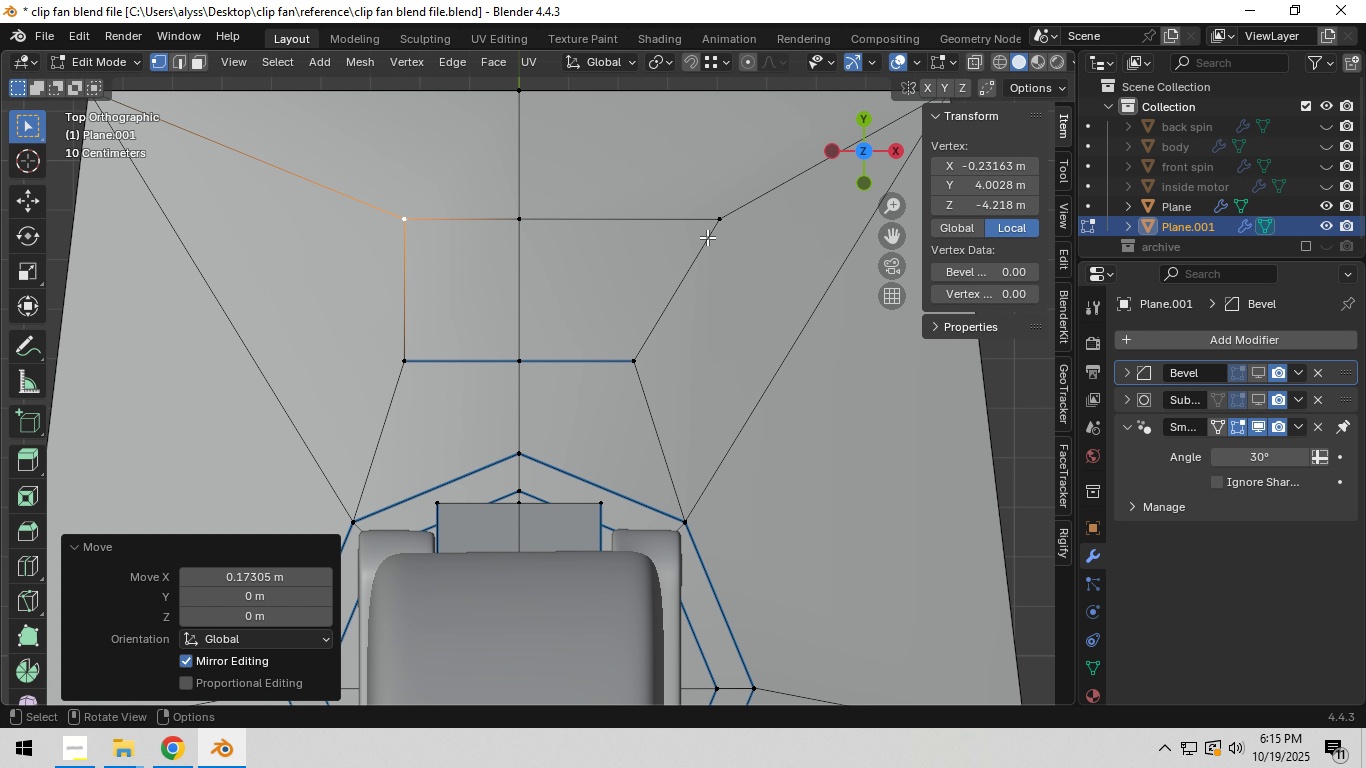 
left_click([710, 237])
 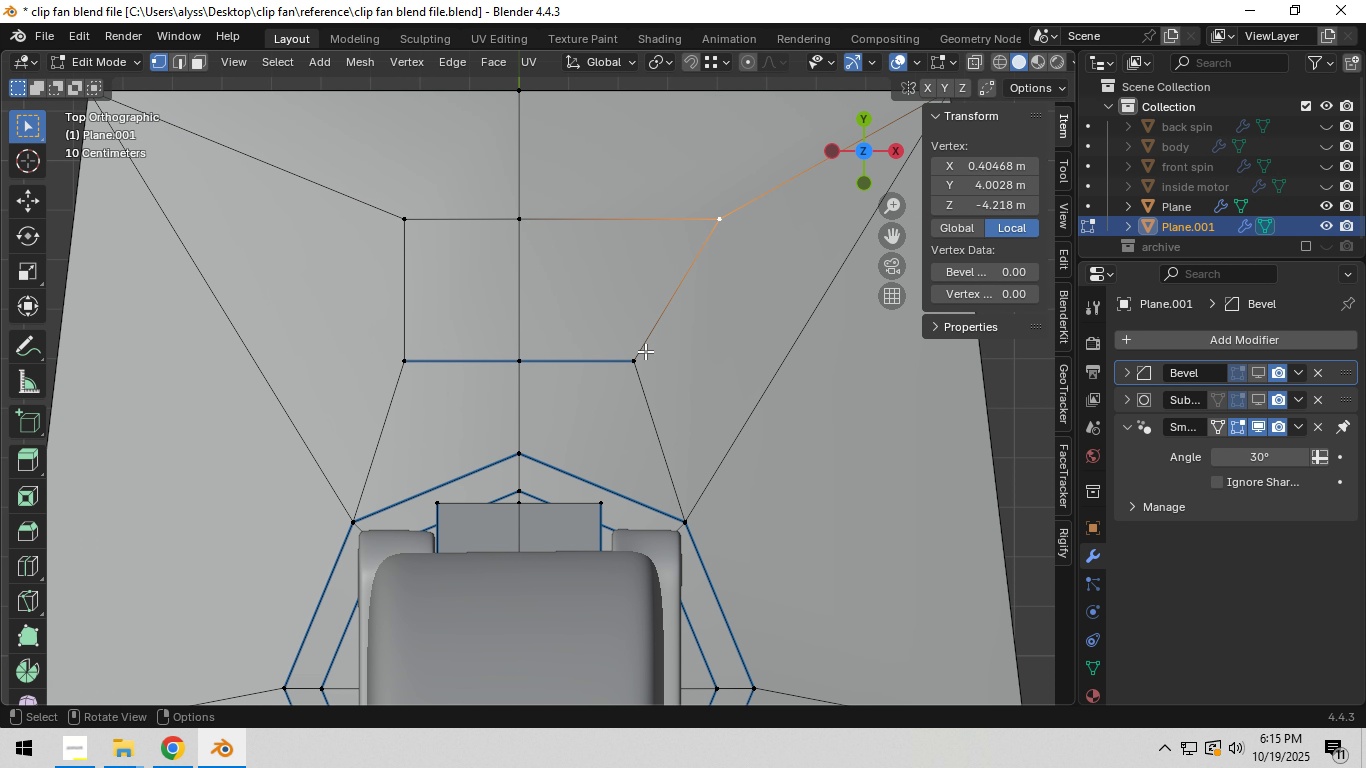 
type(gx)
 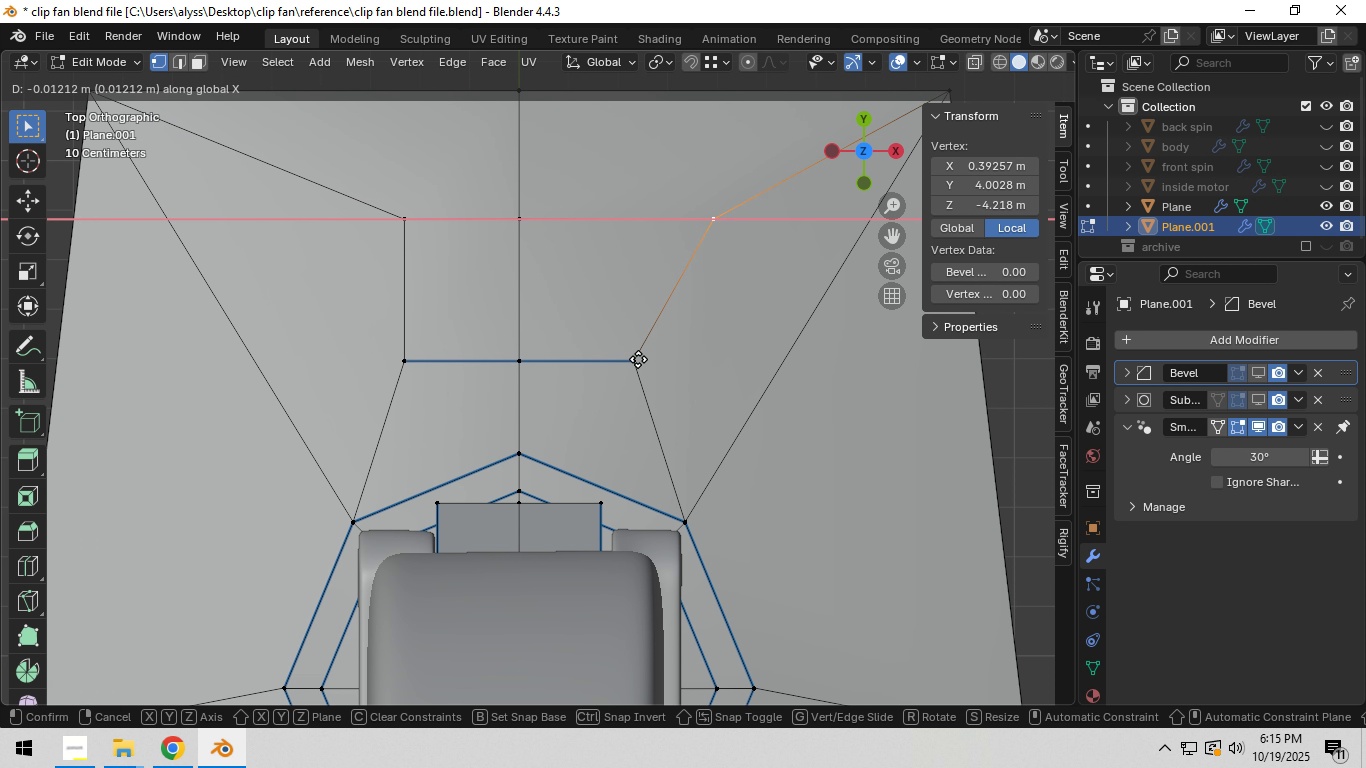 
hold_key(key=ControlLeft, duration=0.56)
left_click([638, 359])
 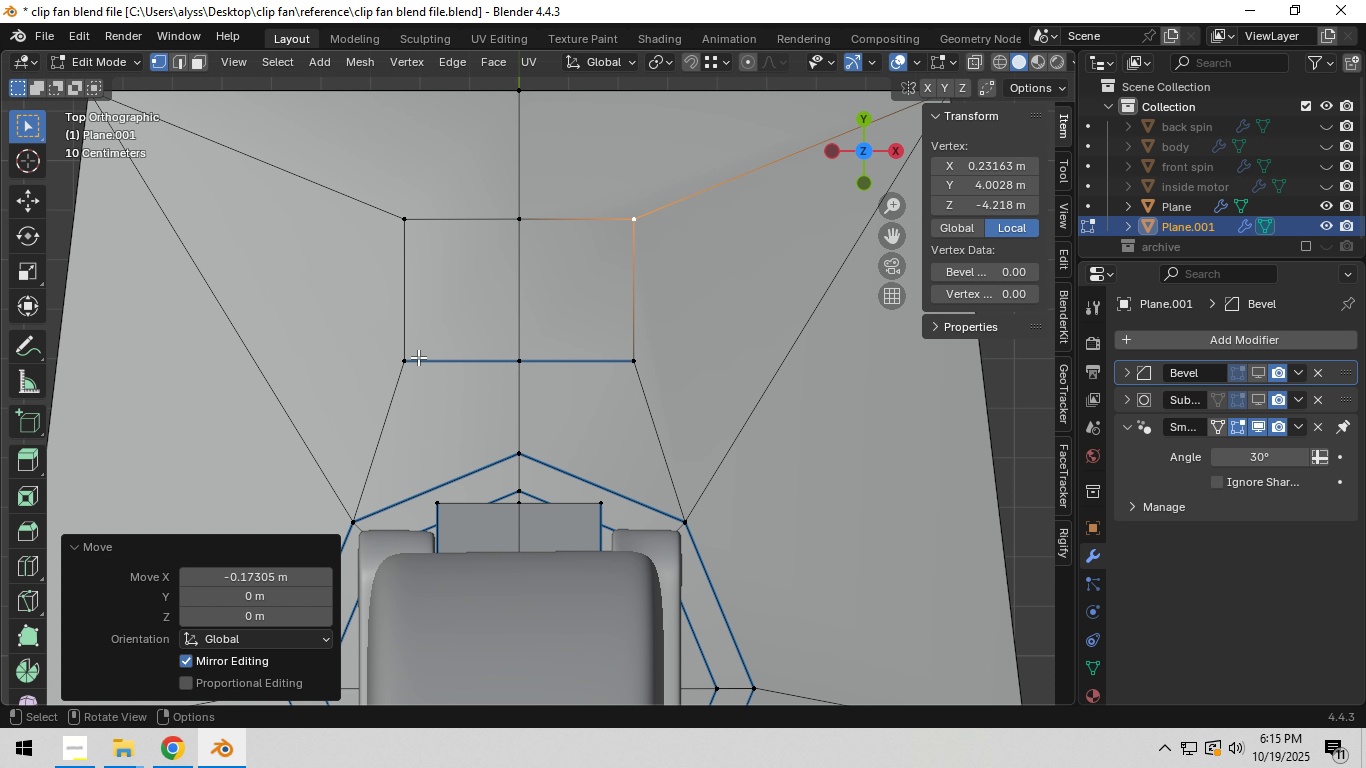 
left_click_drag(start_coordinate=[375, 344], to_coordinate=[658, 383])
 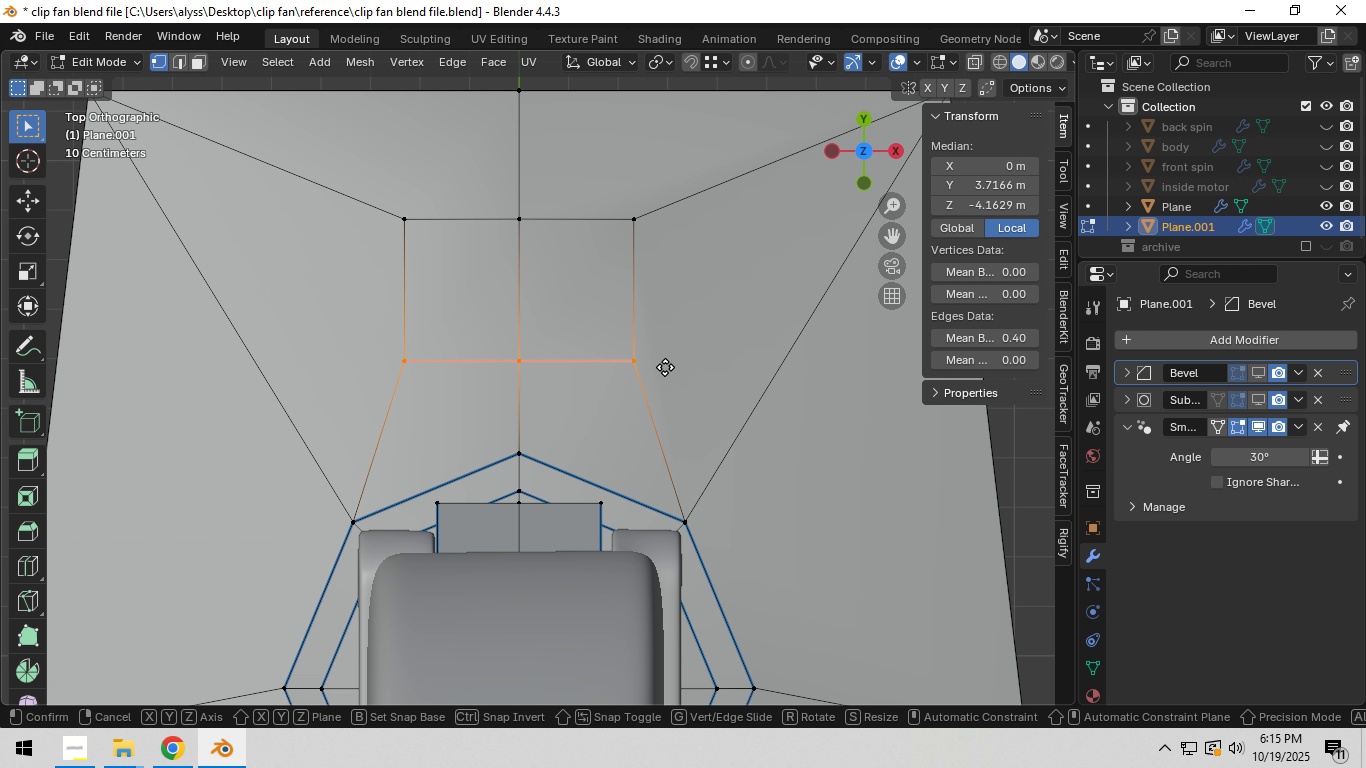 
type(gg)
 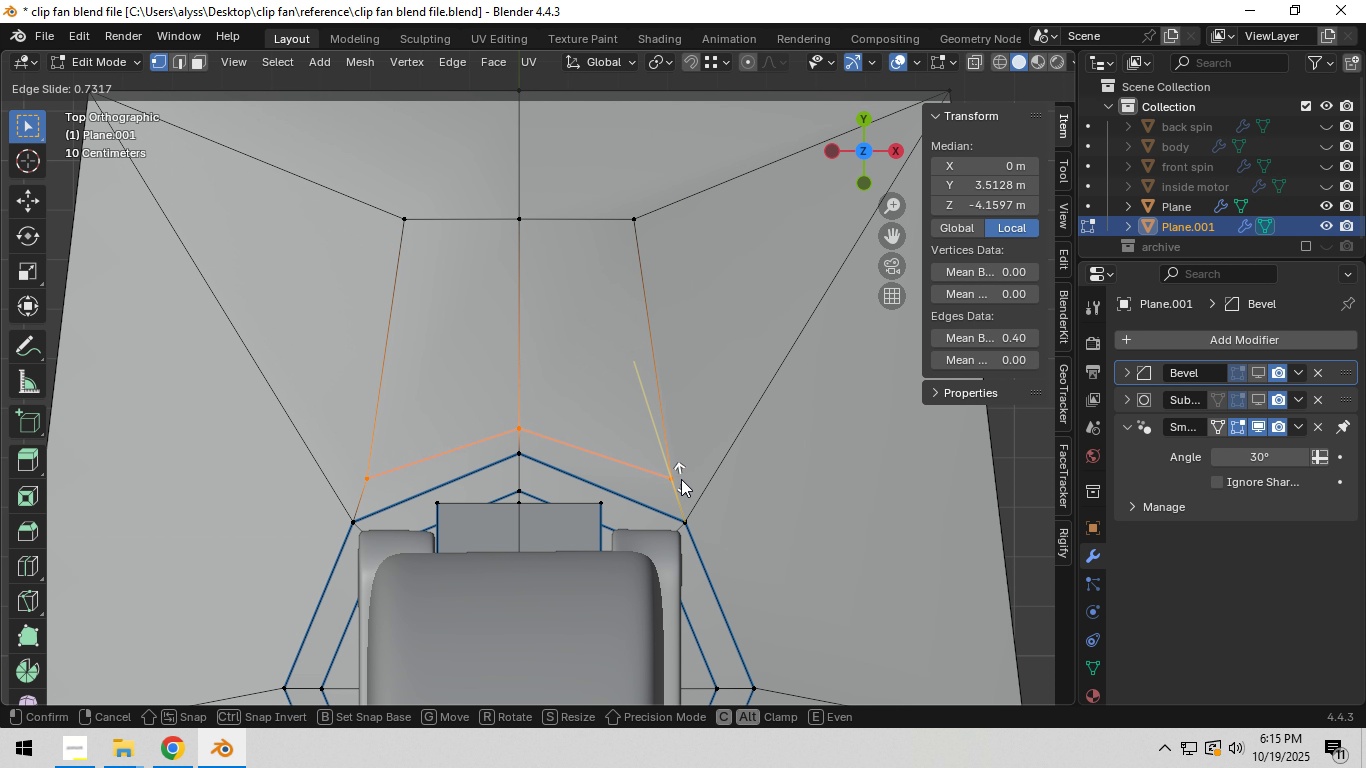 
left_click([682, 481])
 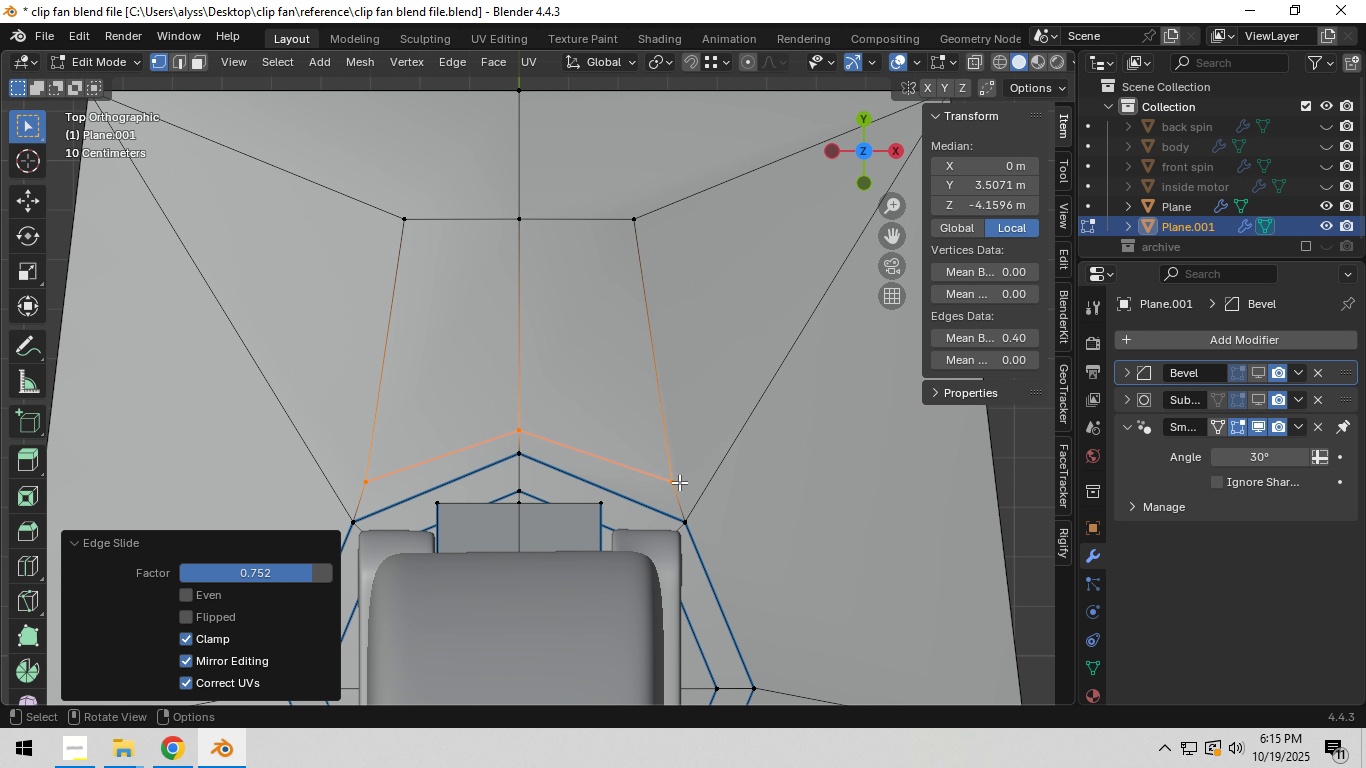 
left_click([679, 482])
 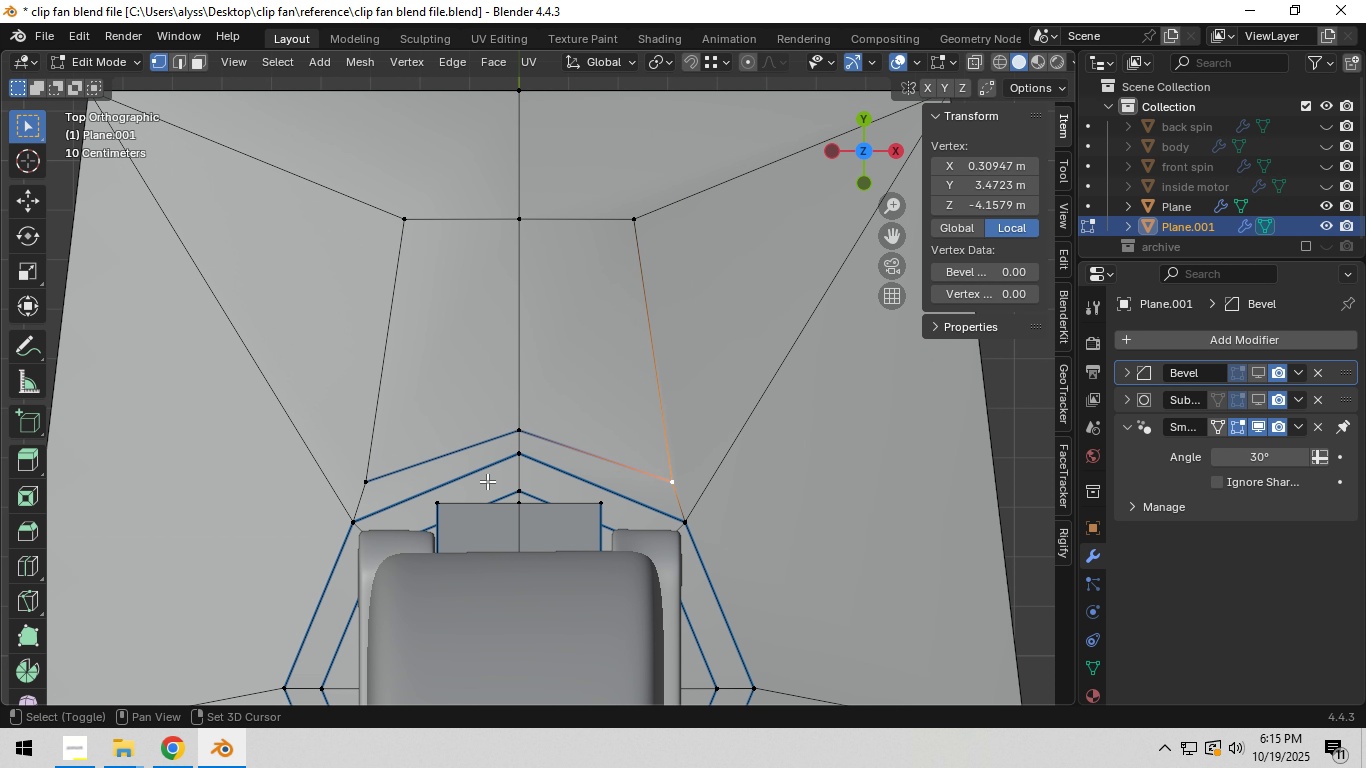 
hold_key(key=ShiftLeft, duration=0.67)
left_click([353, 479])
 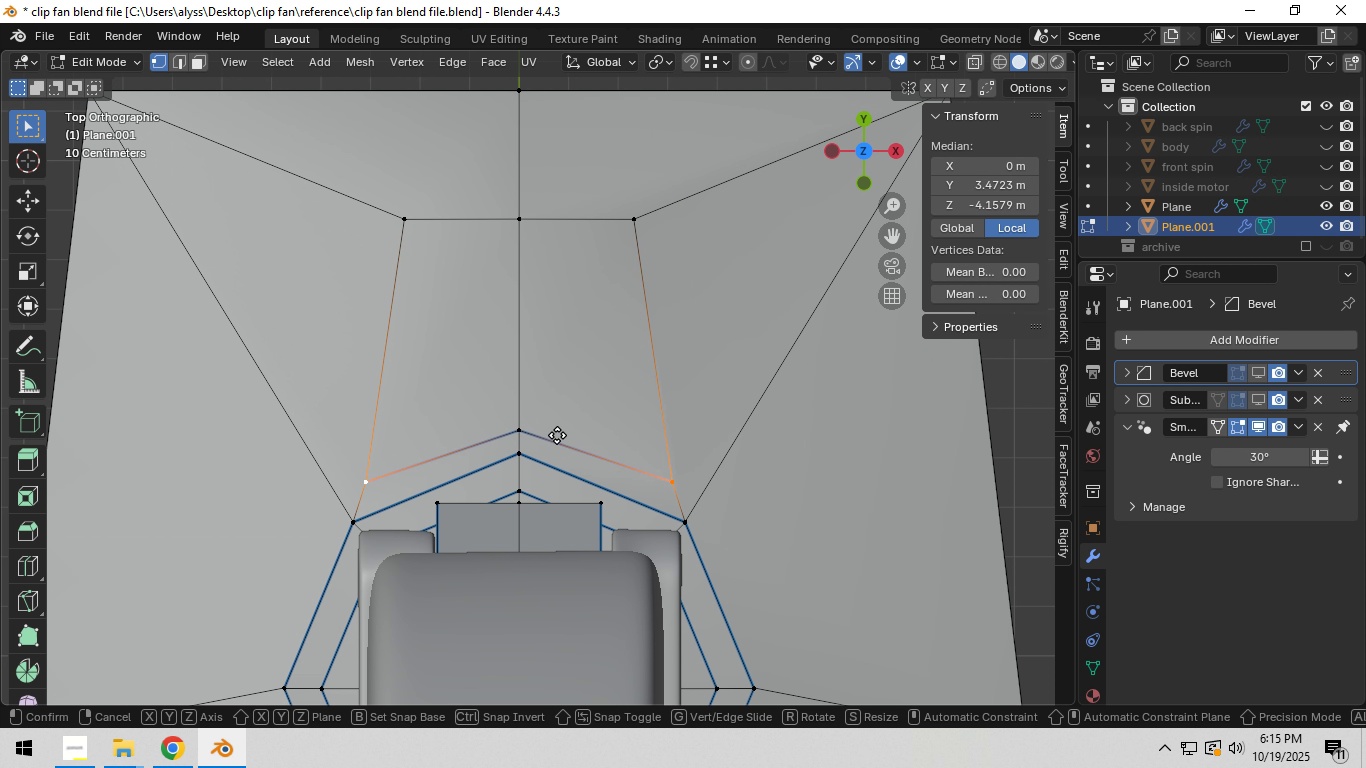 
type(gy)
 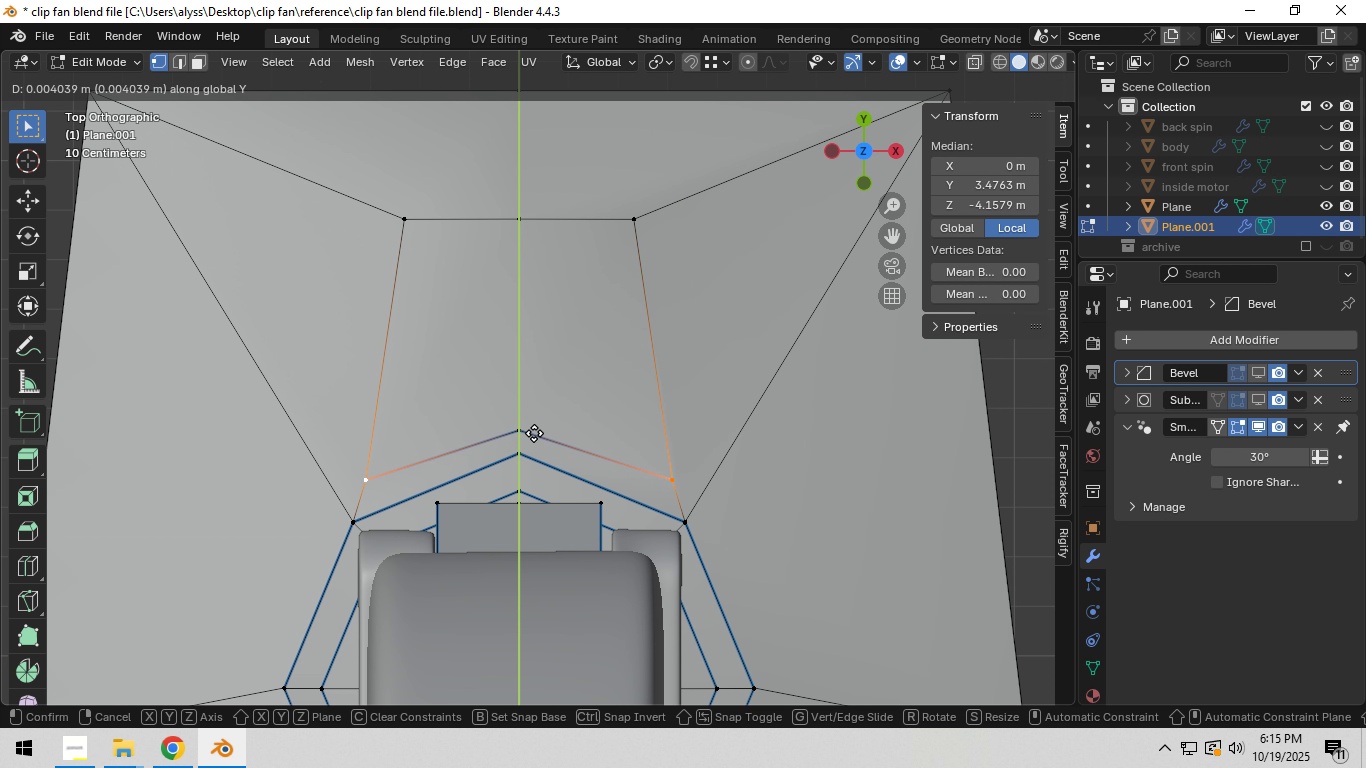 
hold_key(key=ControlLeft, duration=0.51)
left_click([527, 432])
 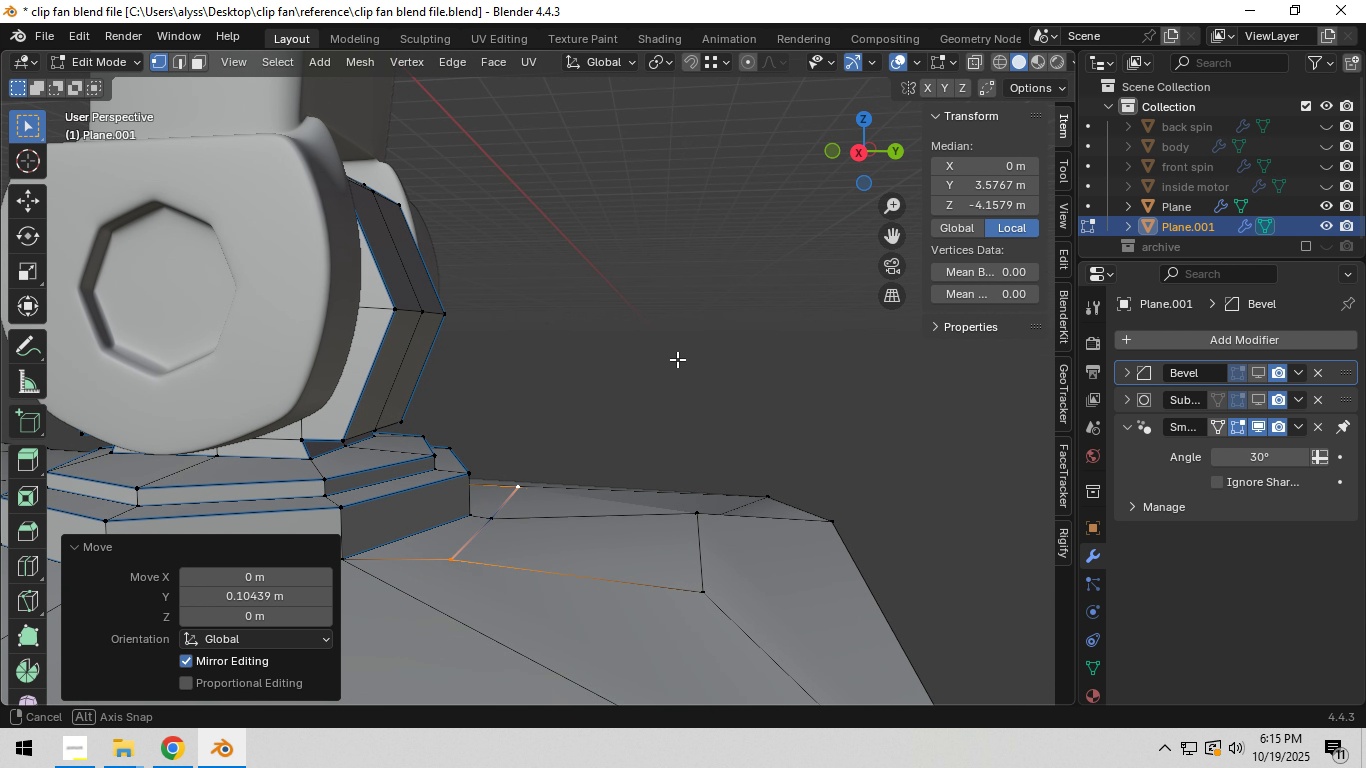 
left_click([666, 423])
 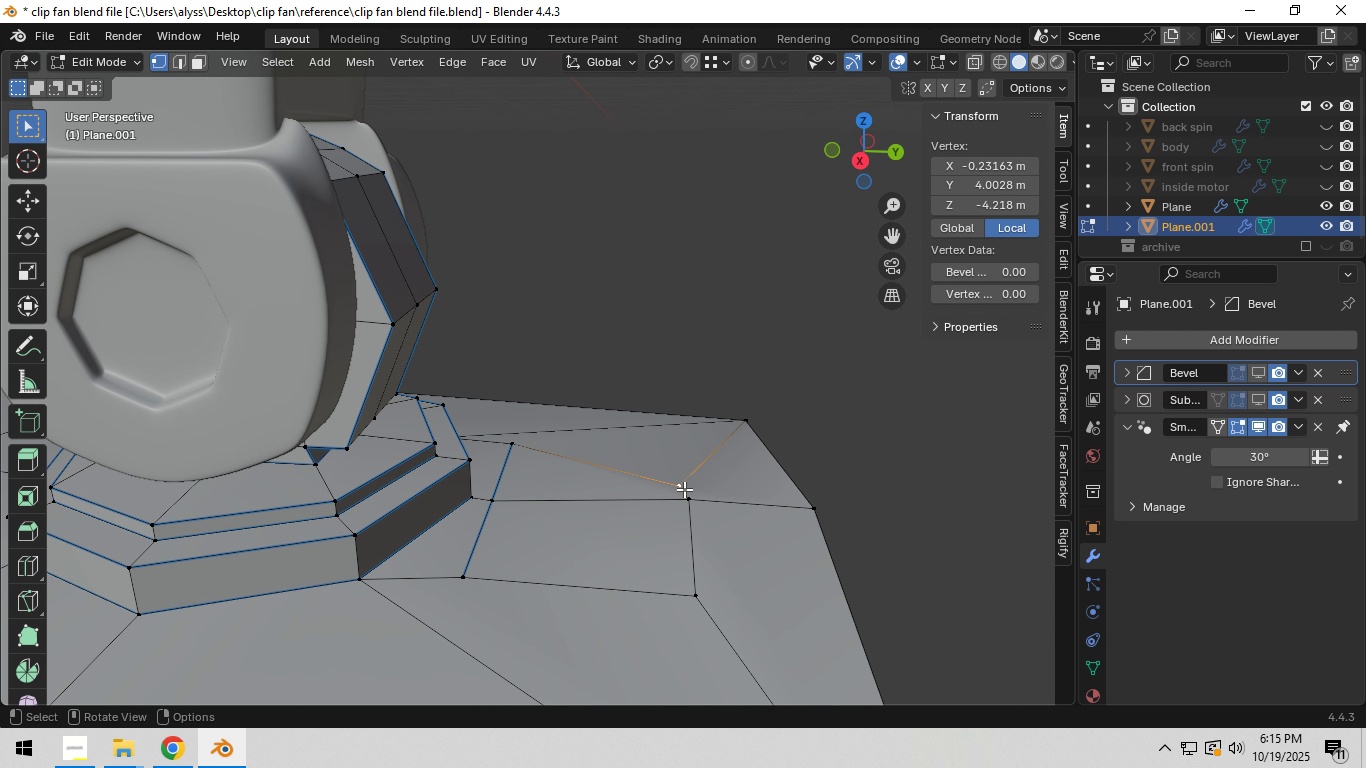 
key(Shift+ShiftLeft)
 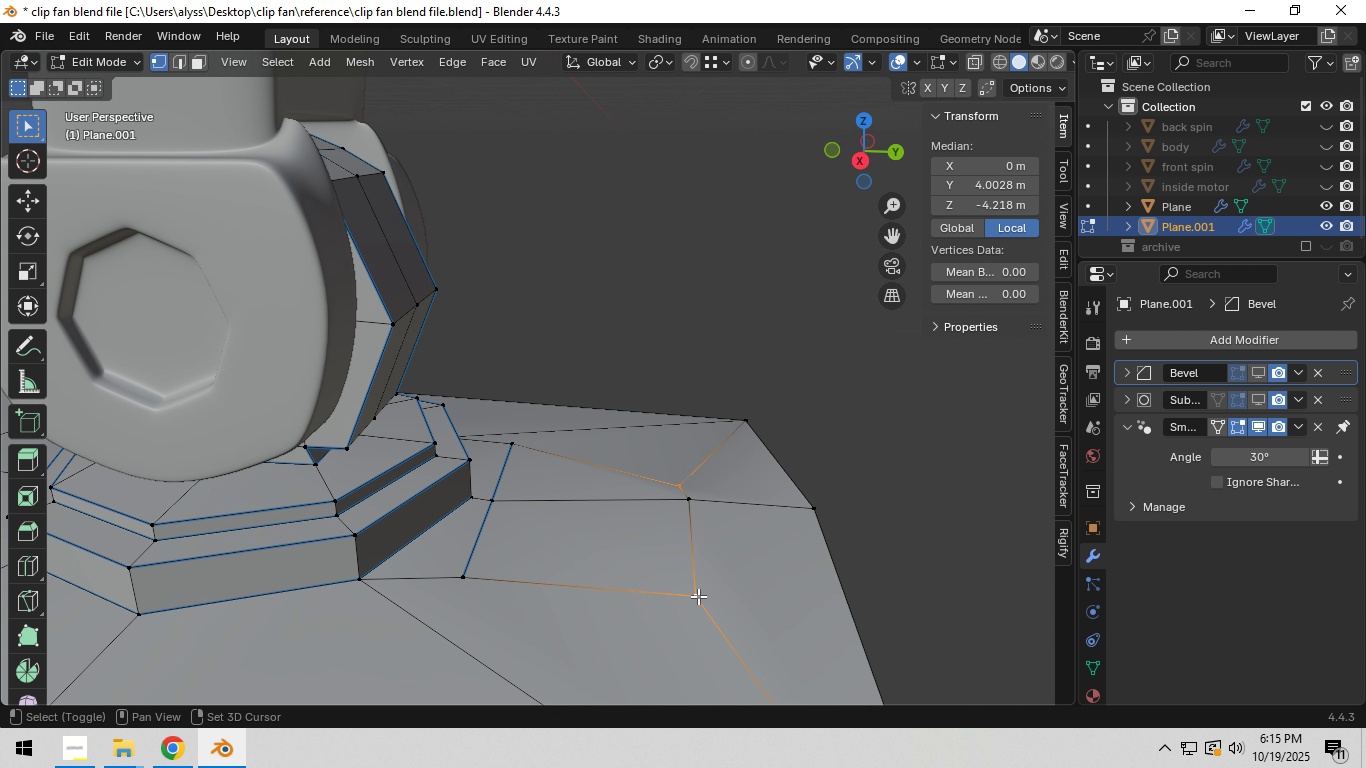 
left_click([697, 599])
 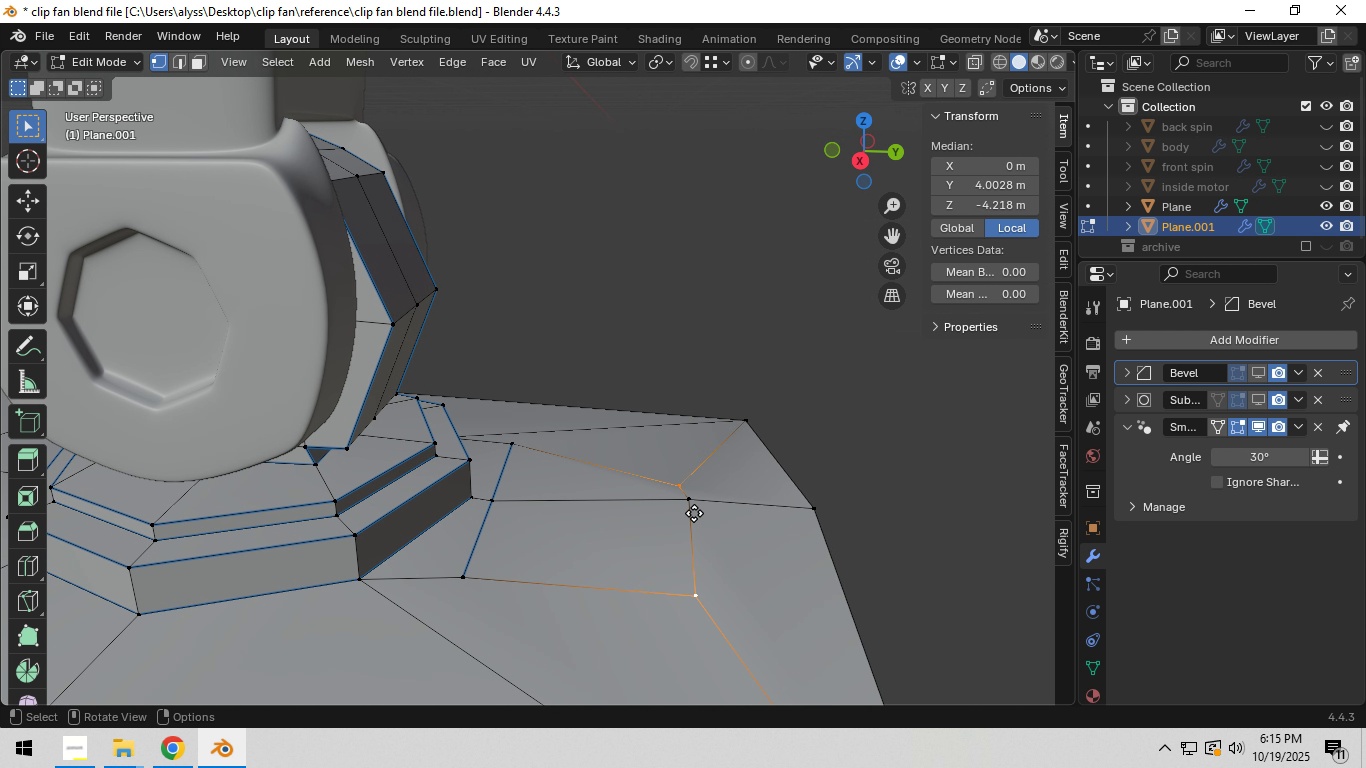 
type(gz)
 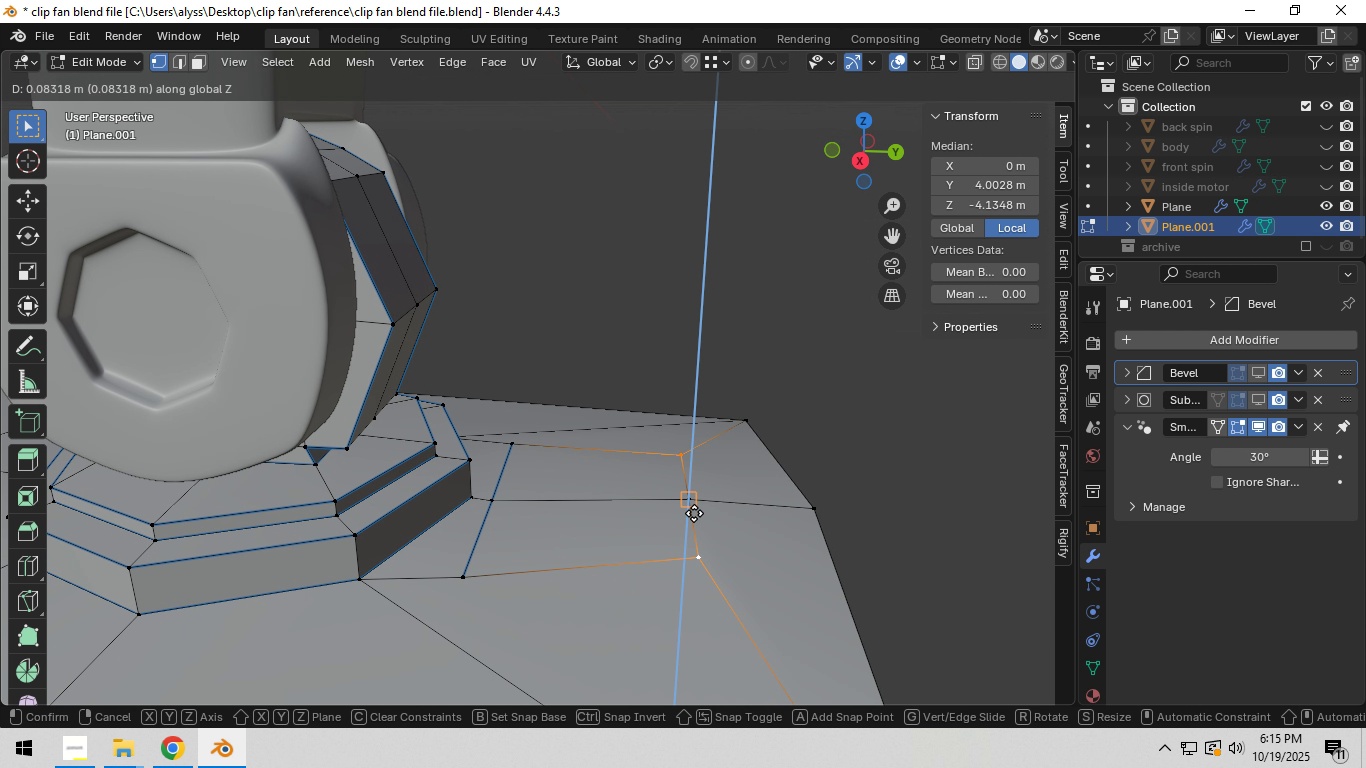 
hold_key(key=ControlLeft, duration=0.51)
left_click([694, 513])
 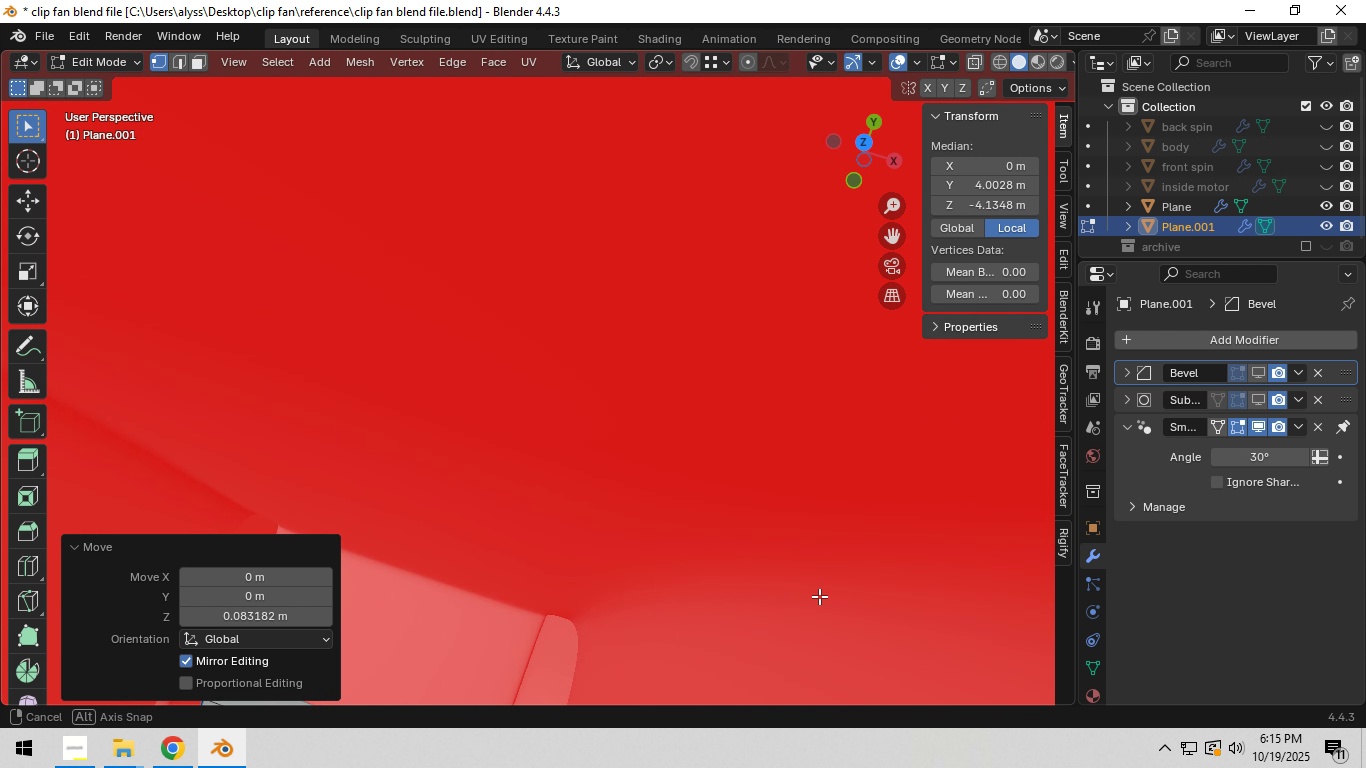 
scroll: coordinate [668, 491], scroll_direction: up, amount: 3.0
 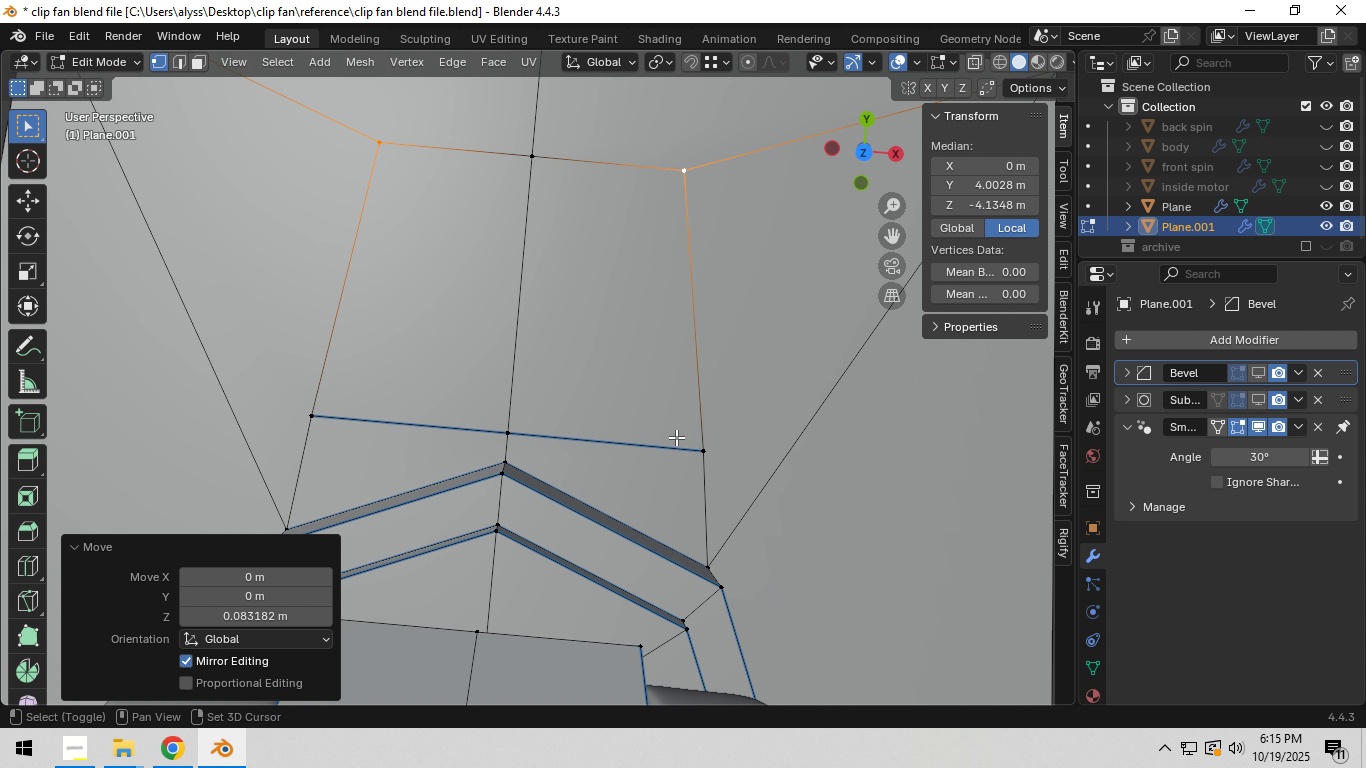 
hold_key(key=ShiftLeft, duration=0.38)
 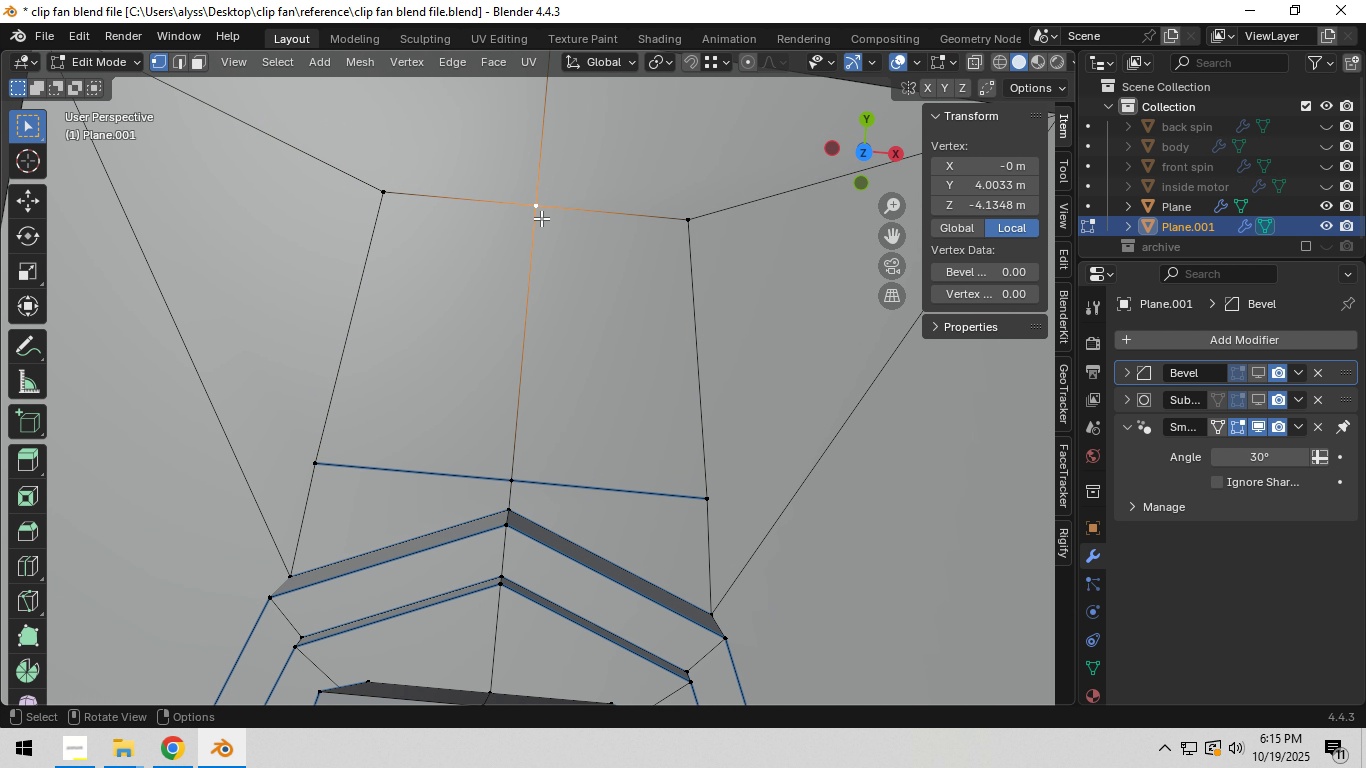 
type(gg)
 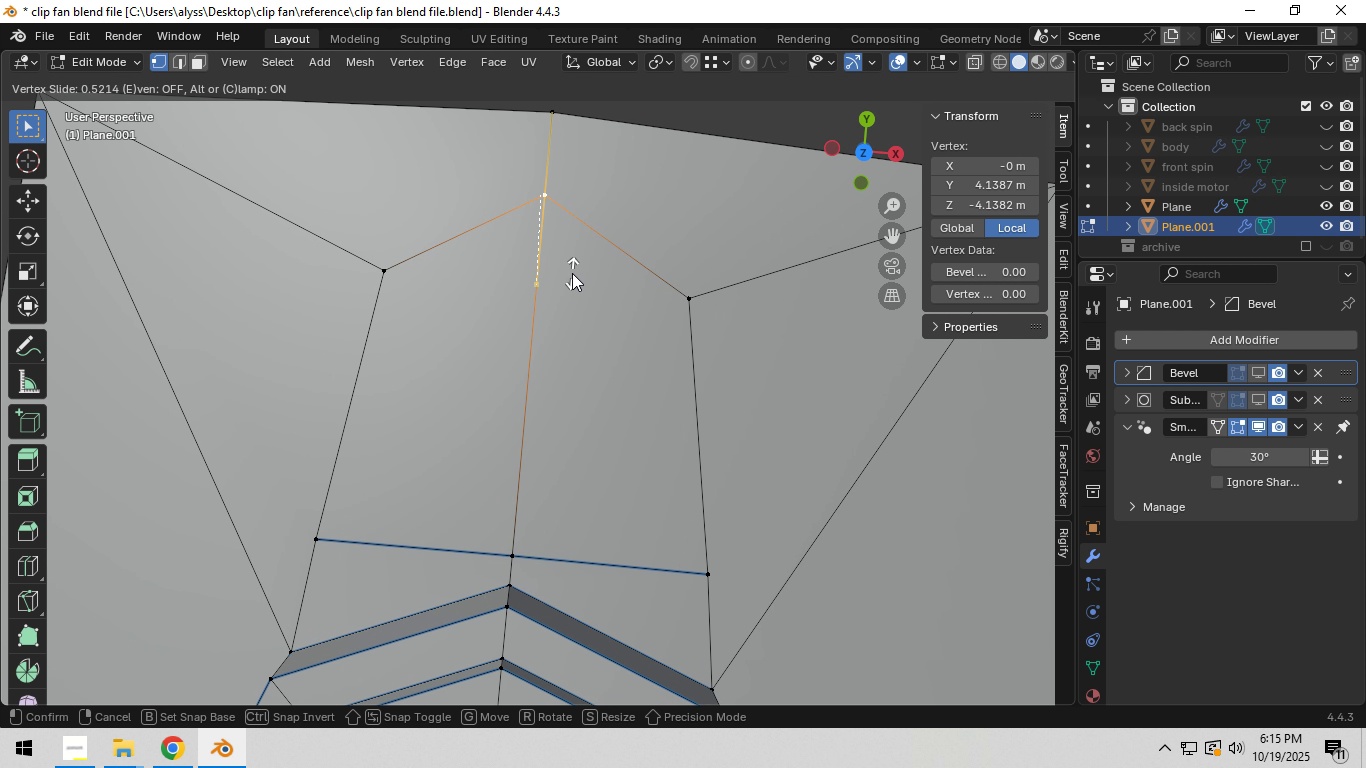 
left_click([572, 273])
 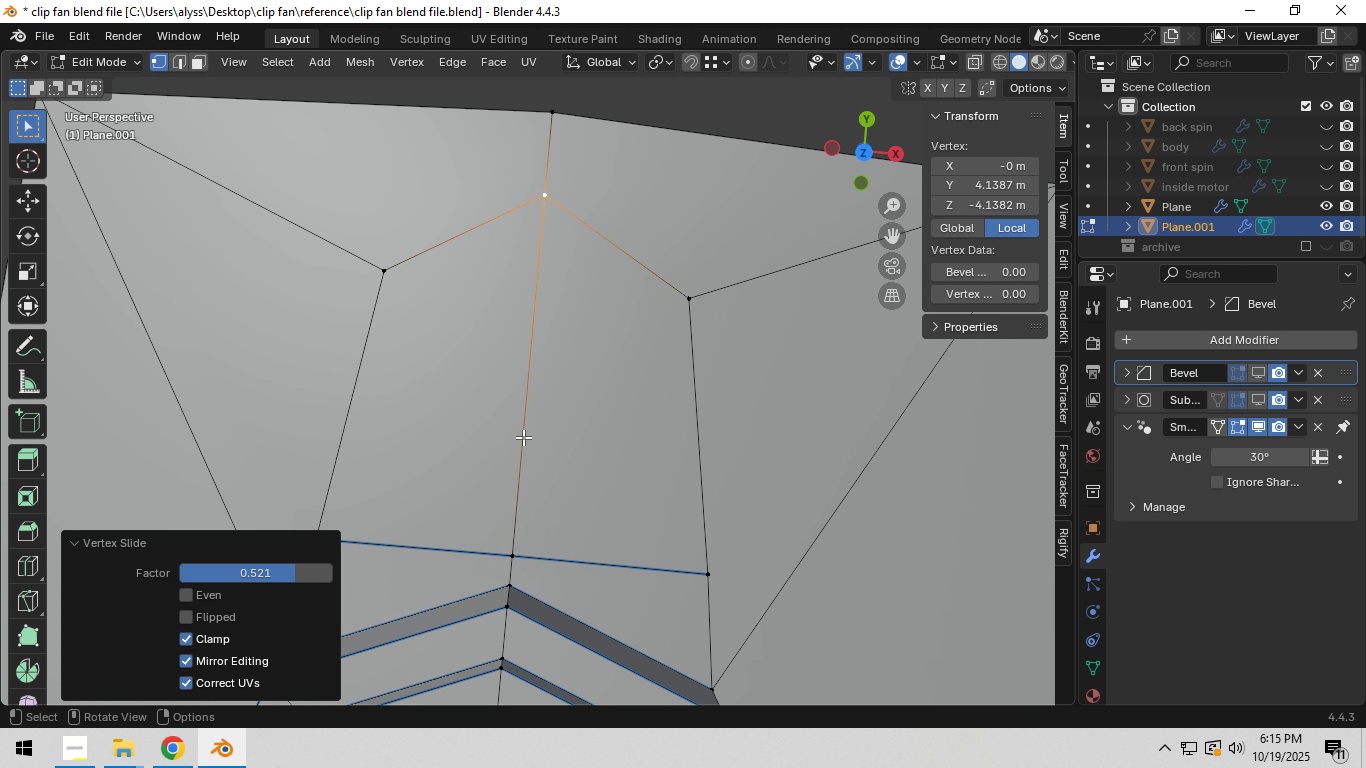 
key(2)
 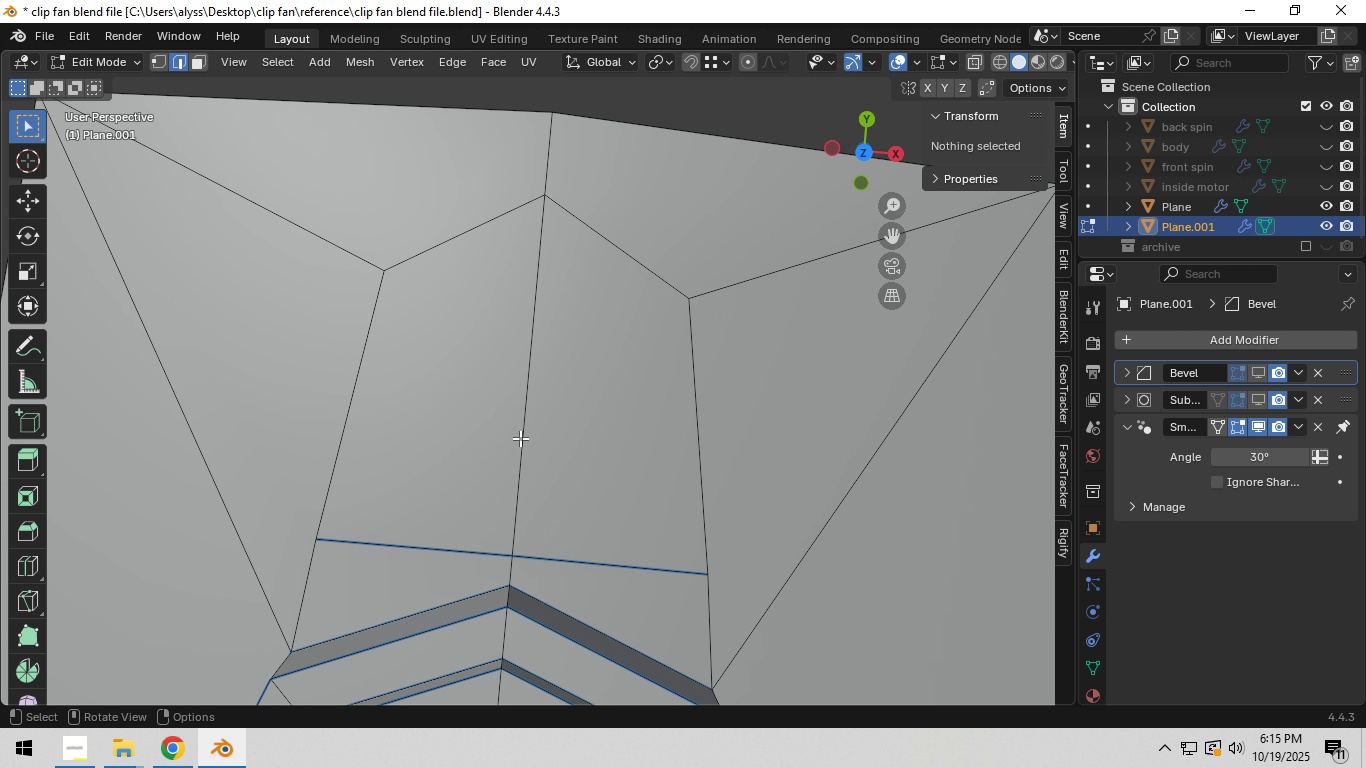 
left_click([520, 438])
 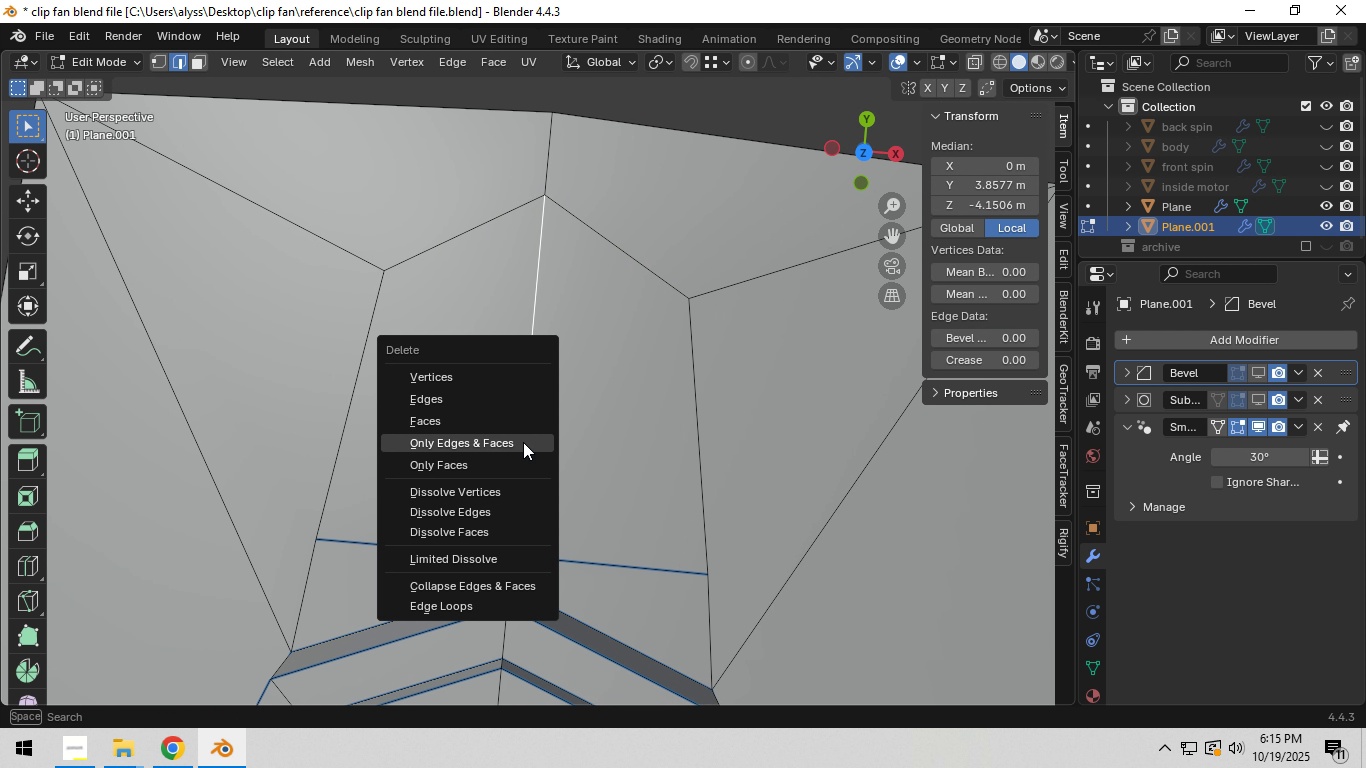 
key(X)
 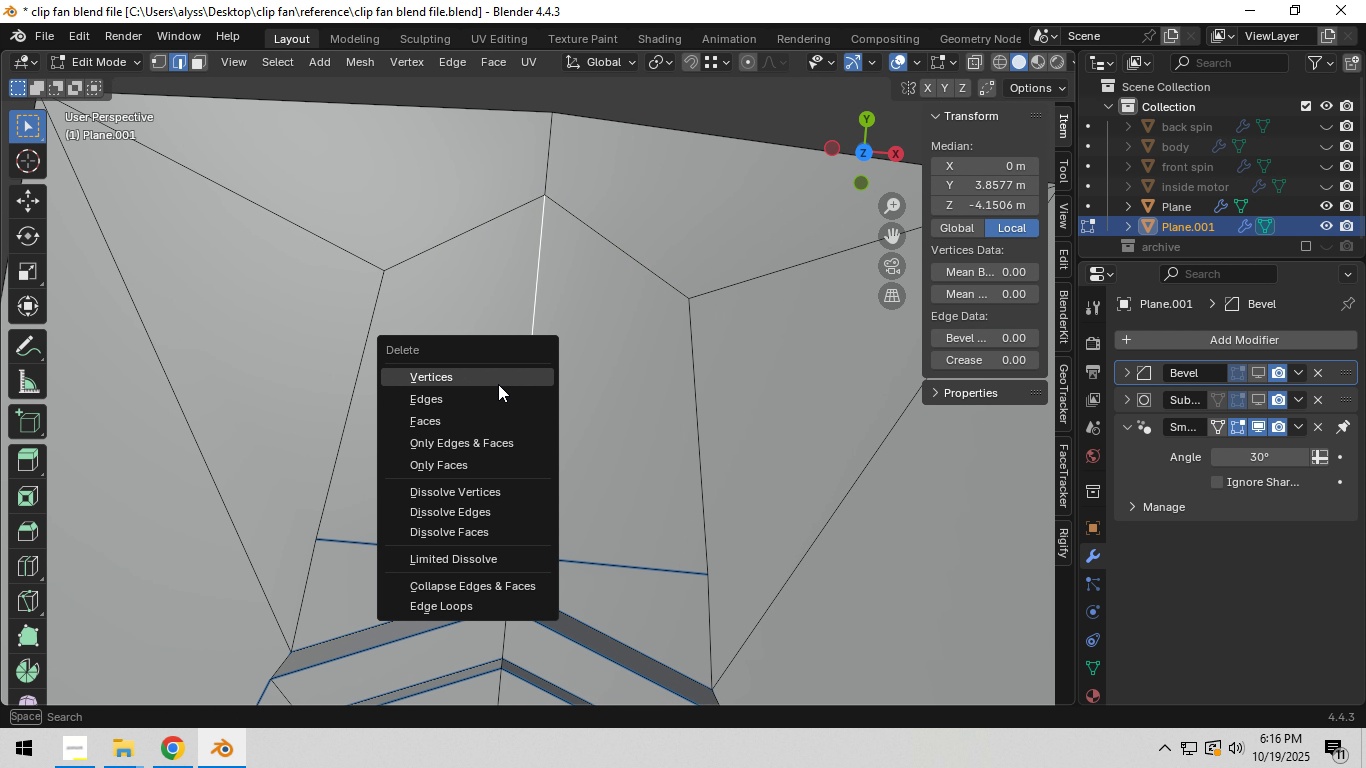 
left_click([495, 436])
 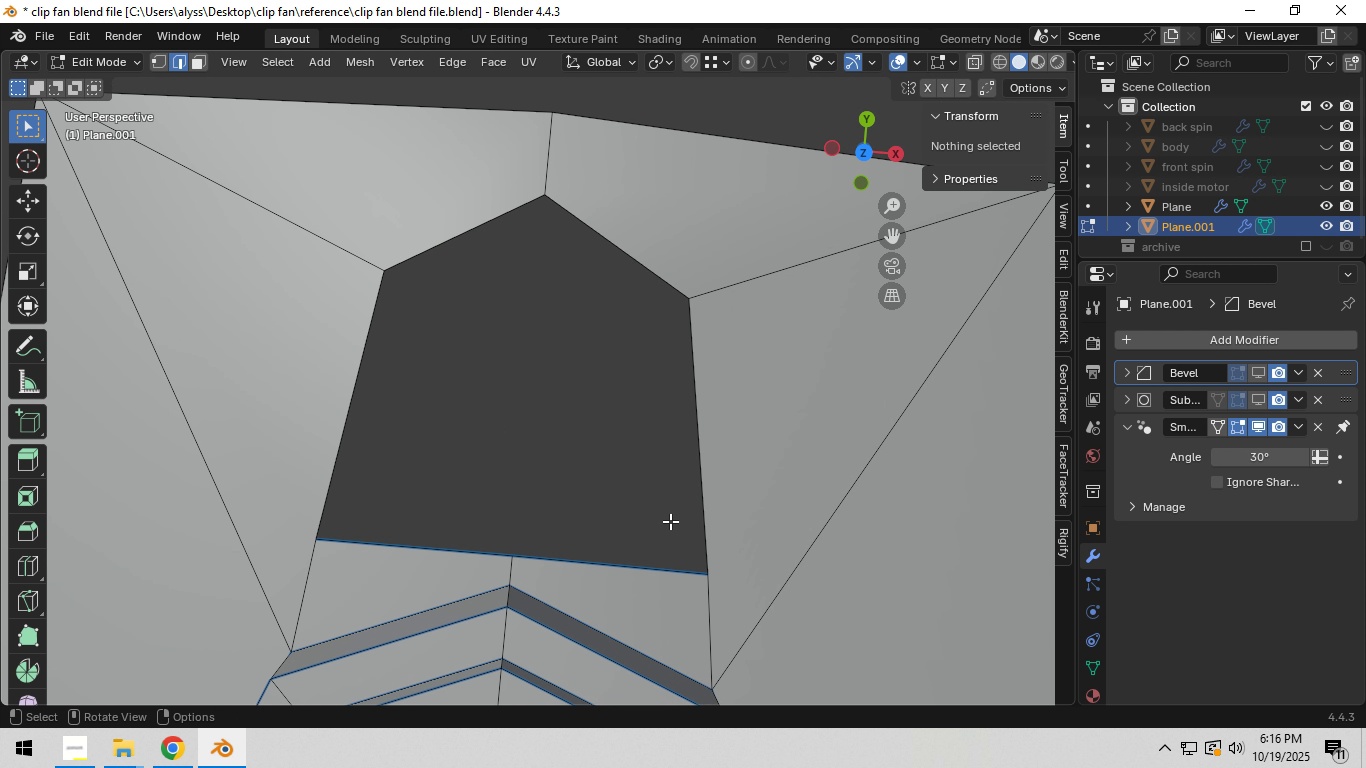 
hold_key(key=AltLeft, duration=0.74)
 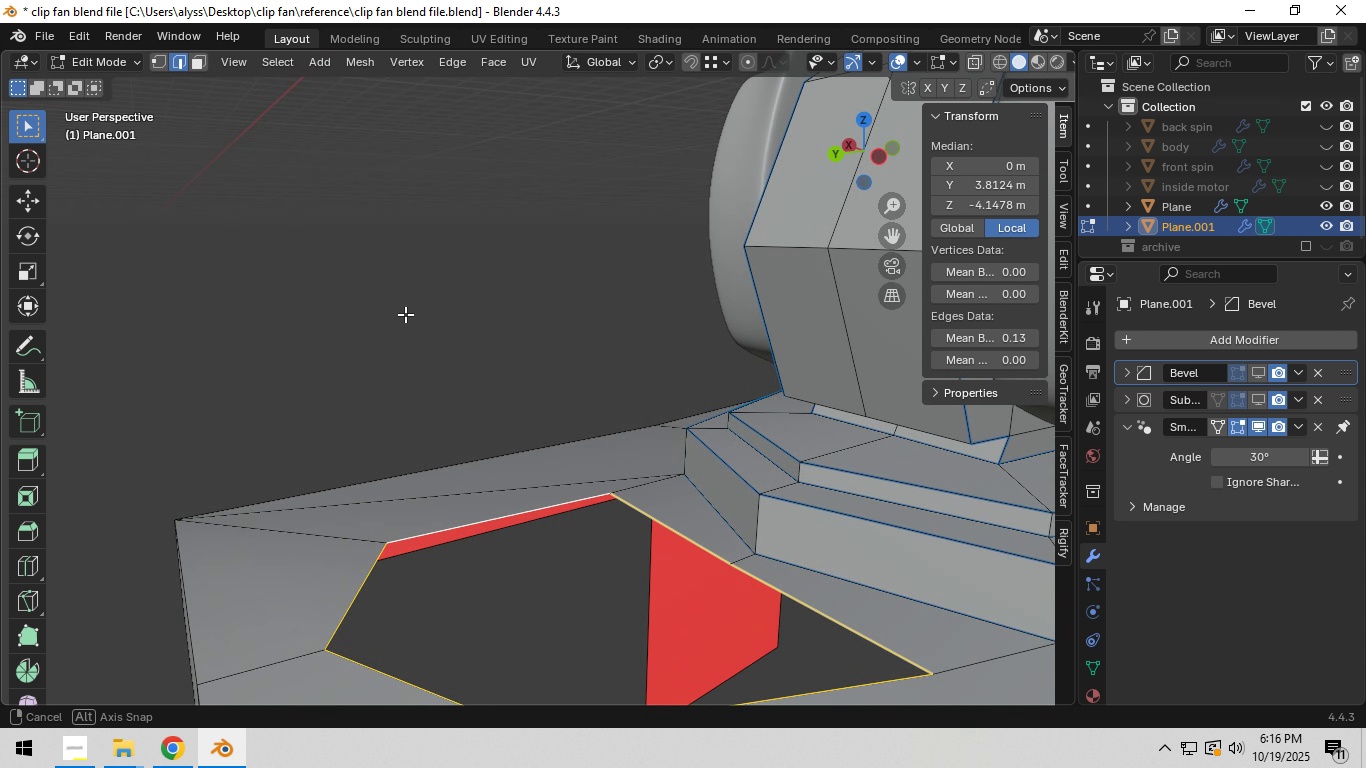 
type(`ez)
 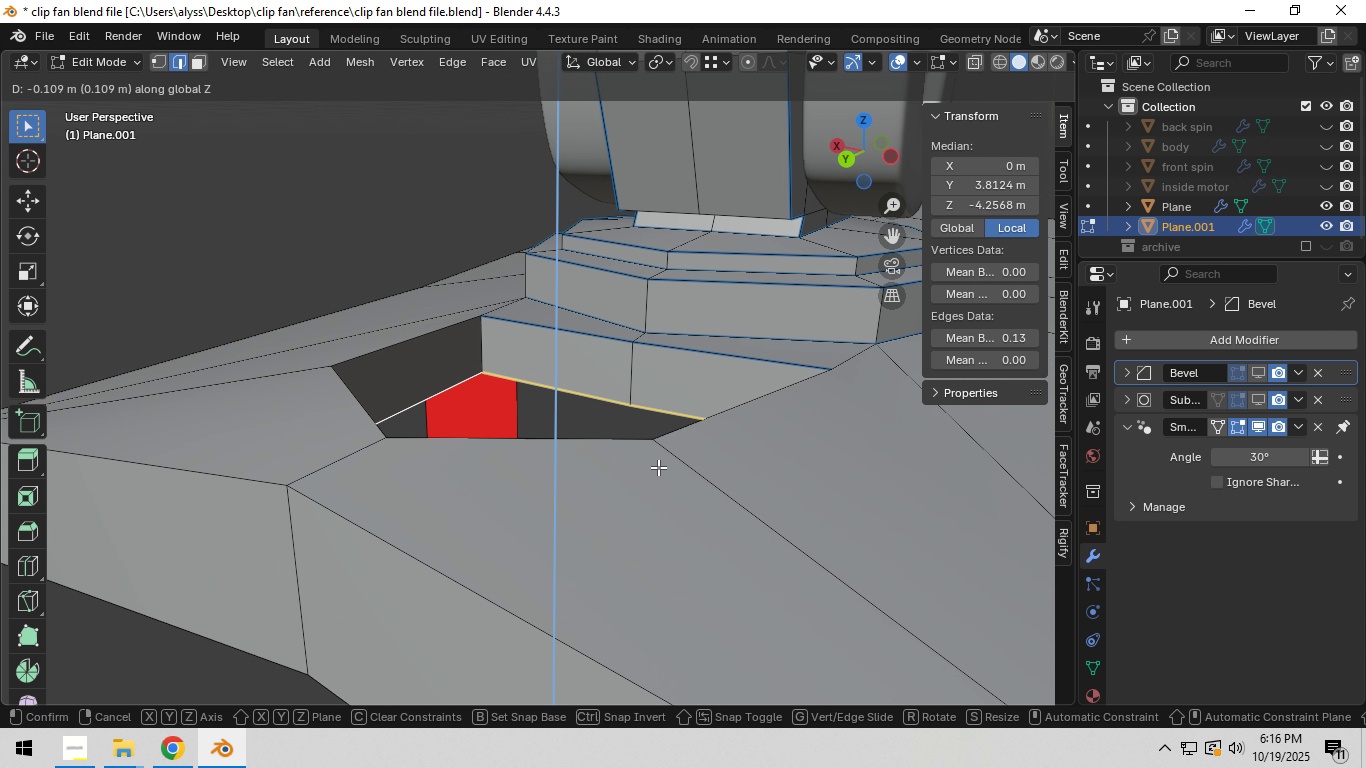 
left_click([658, 467])
 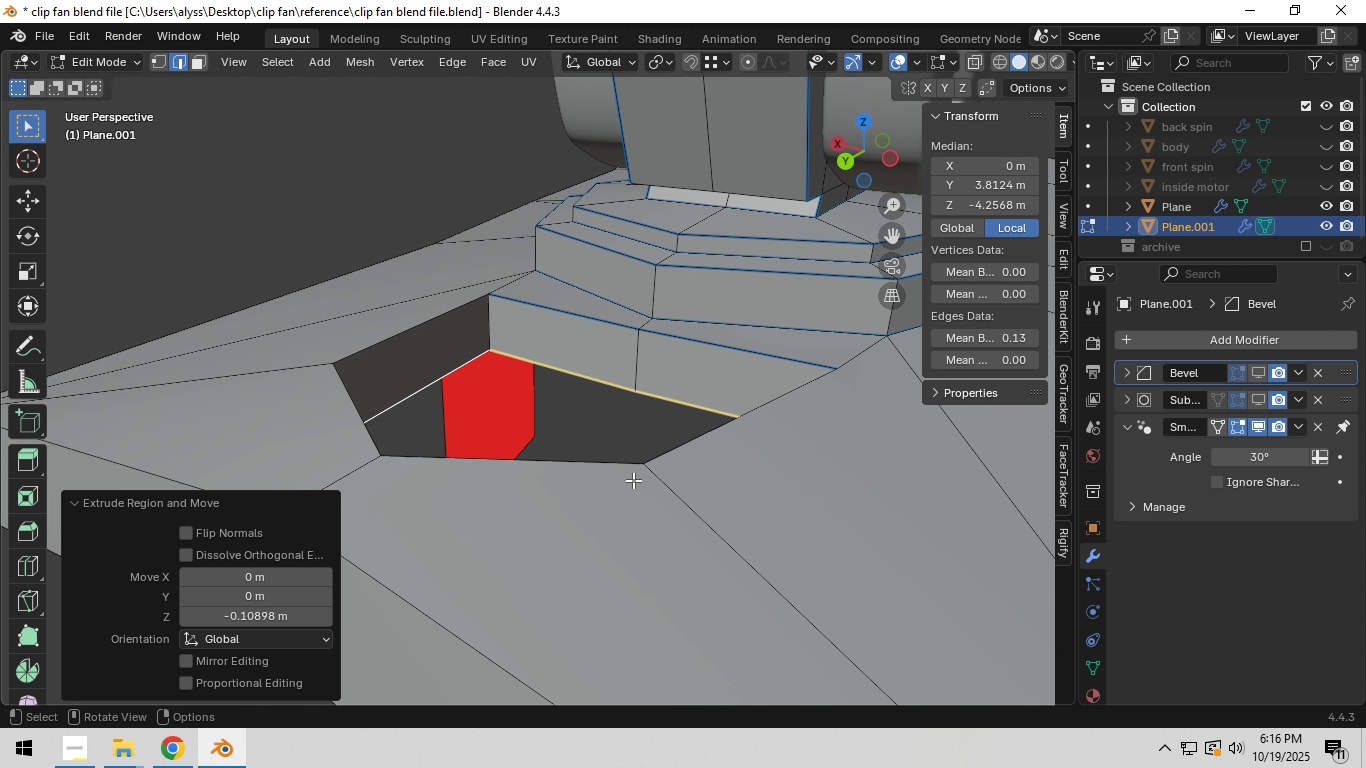 
hold_key(key=AltLeft, duration=0.7)
left_click([596, 466])
 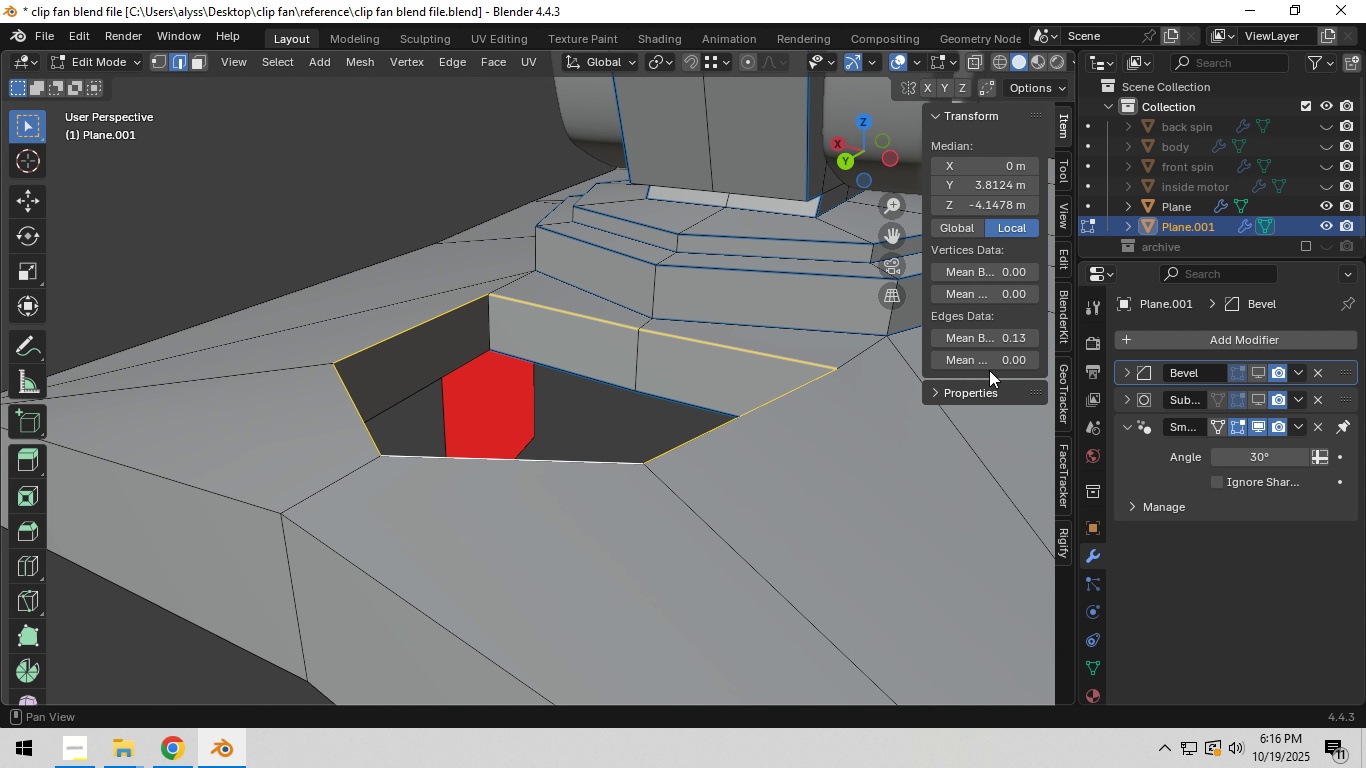 
left_click([1003, 333])
 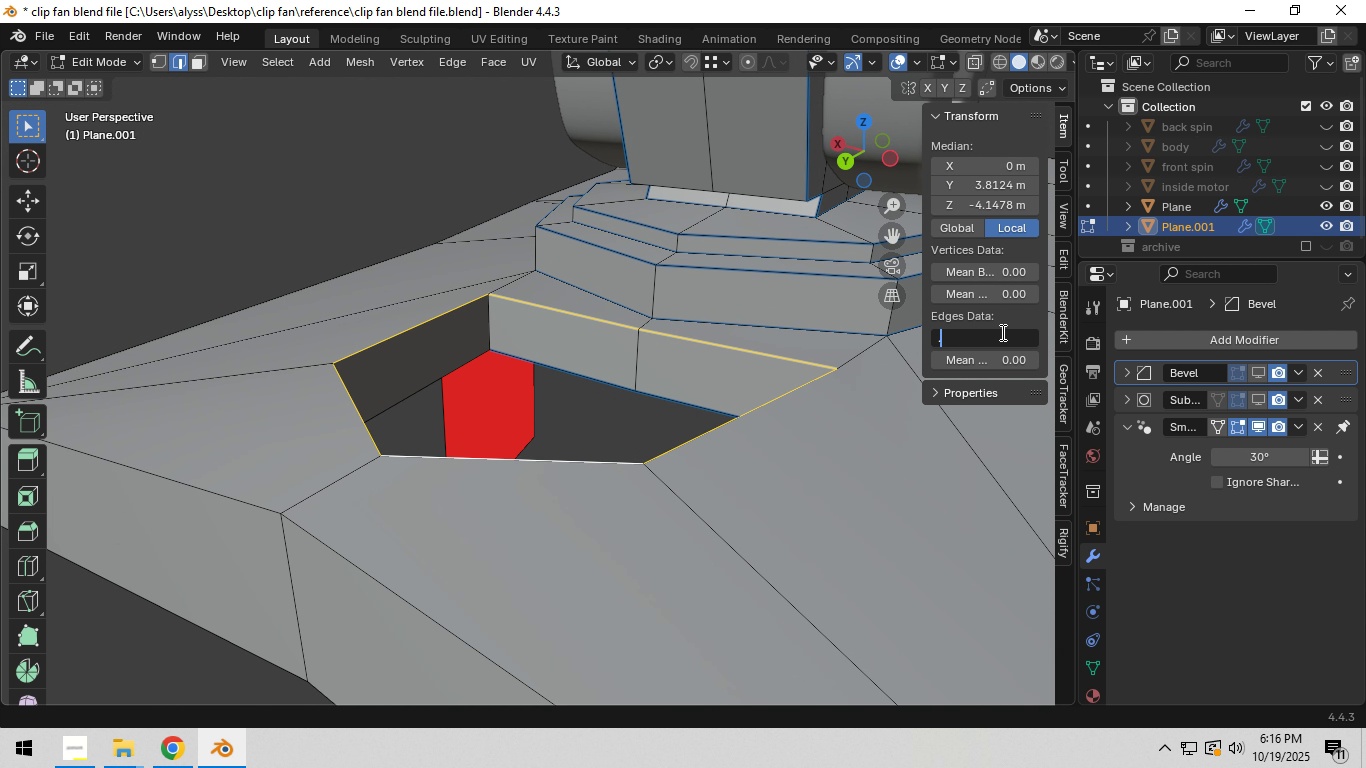 
key(NumpadDecimal)
 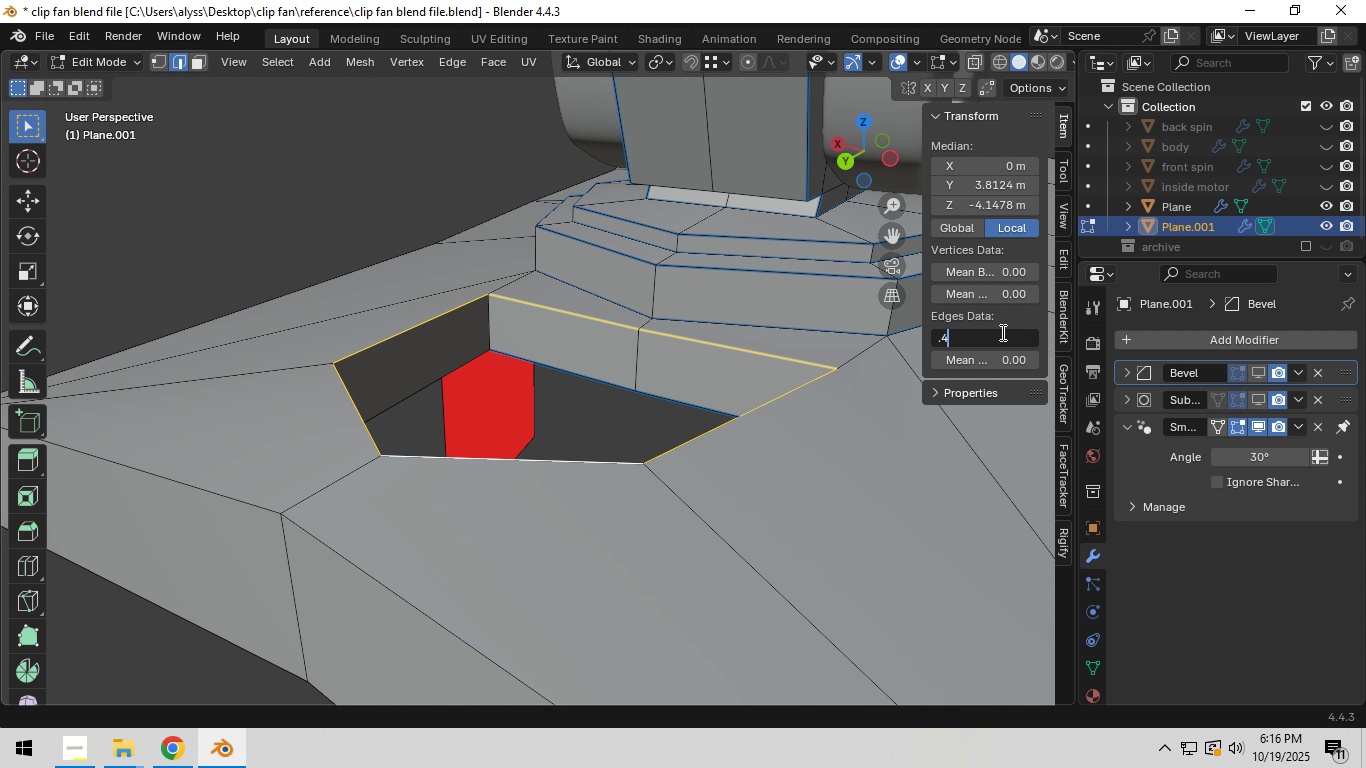 
key(Numpad4)
 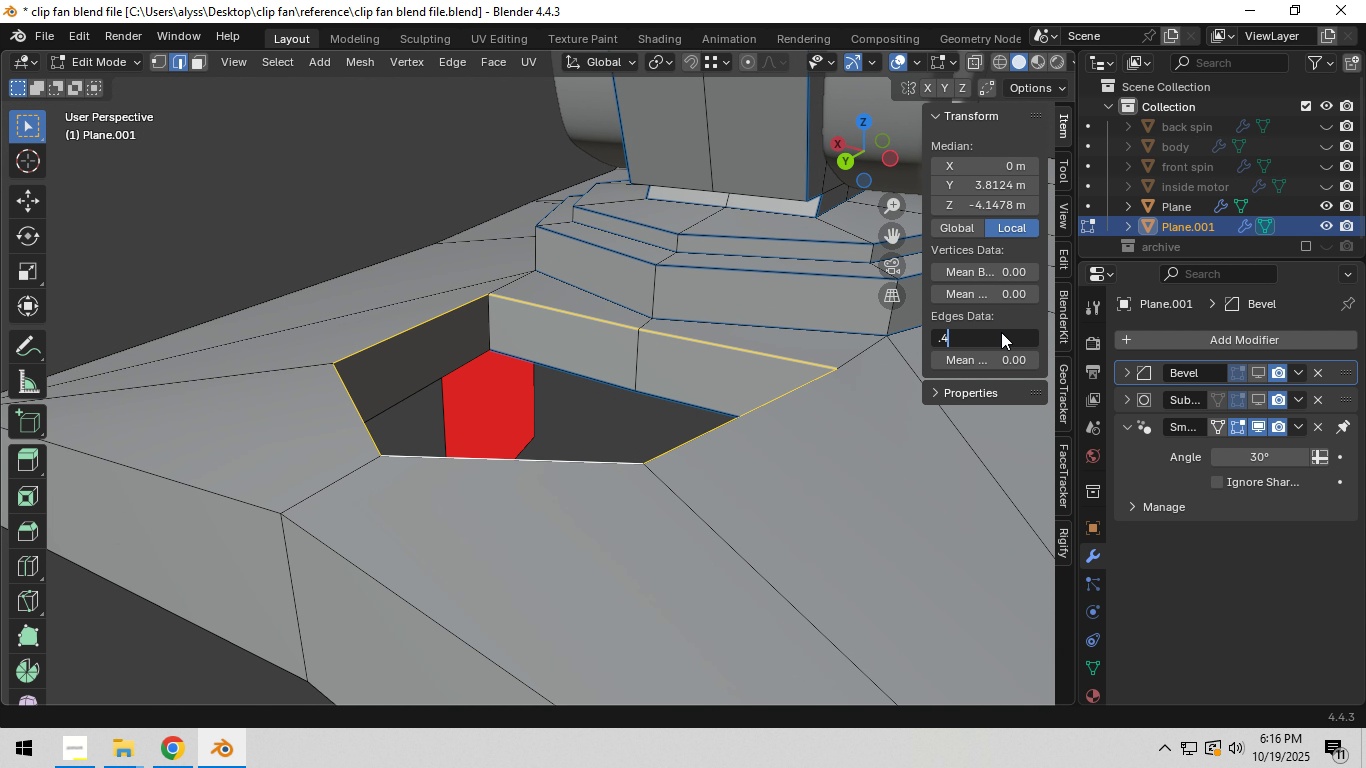 
key(NumpadEnter)
 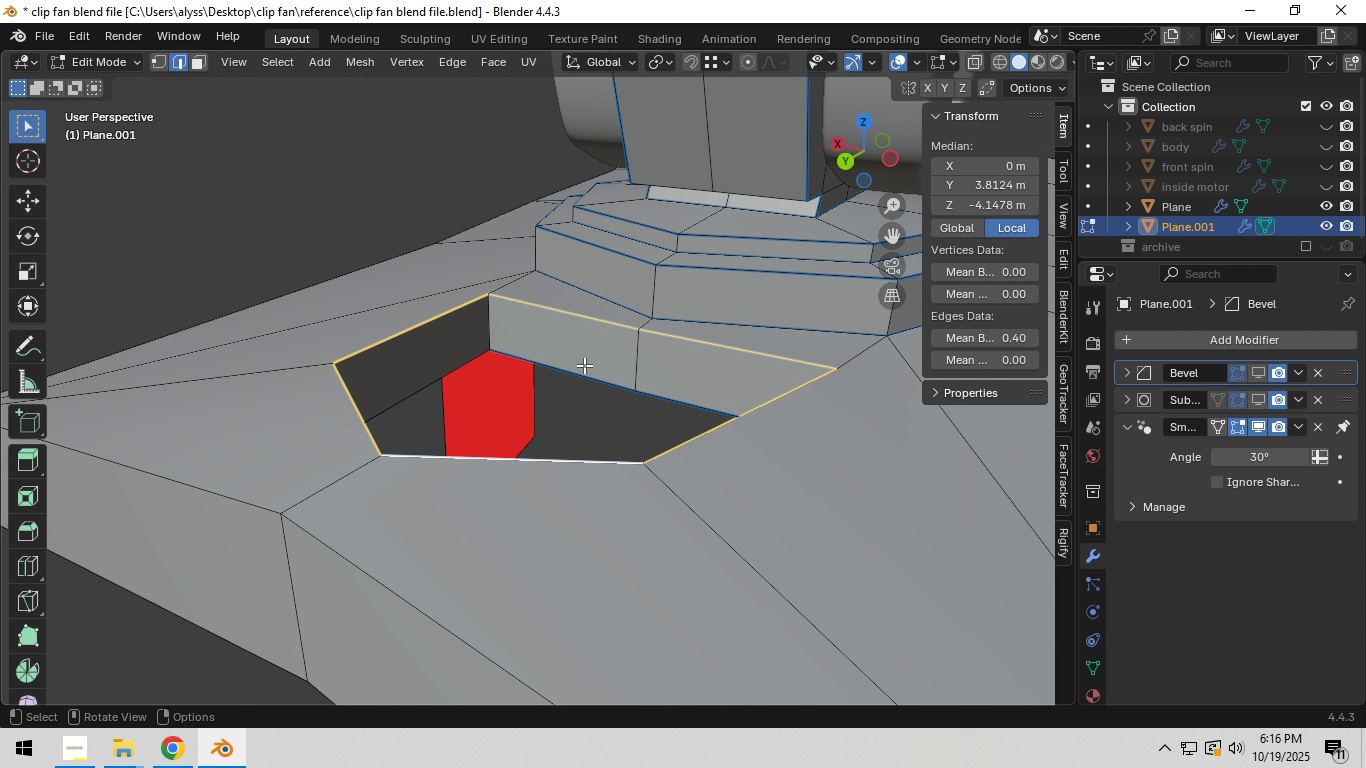 
hold_key(key=AltLeft, duration=0.48)
left_click([561, 368])
 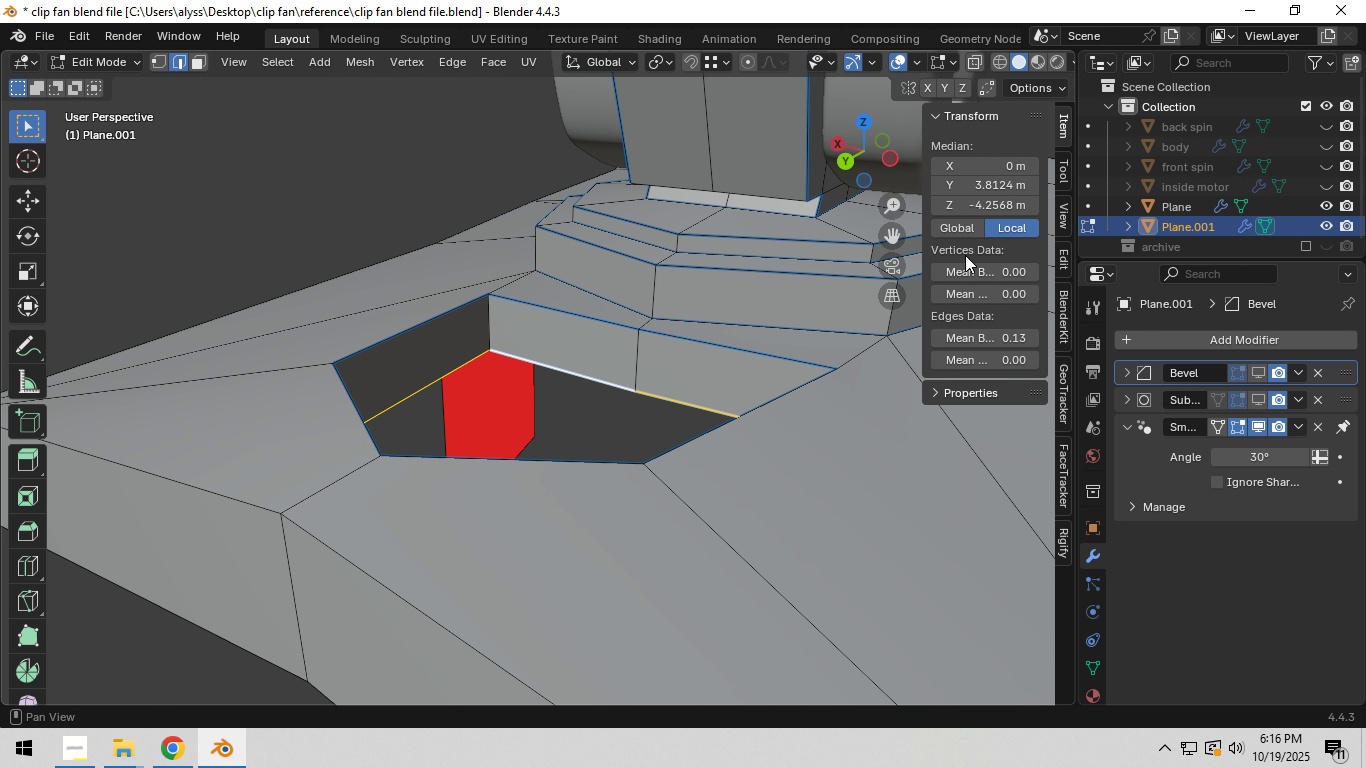 
left_click([1008, 330])
 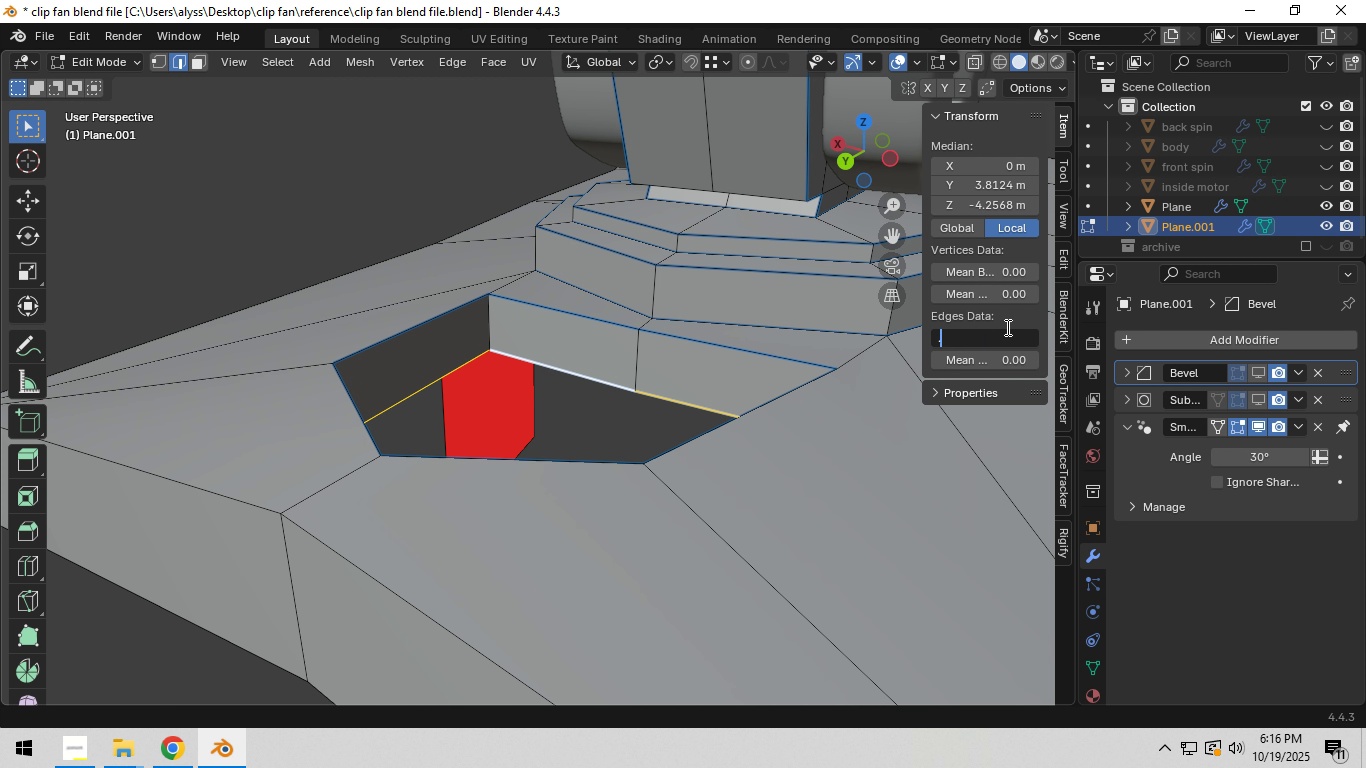 
key(NumpadDecimal)
 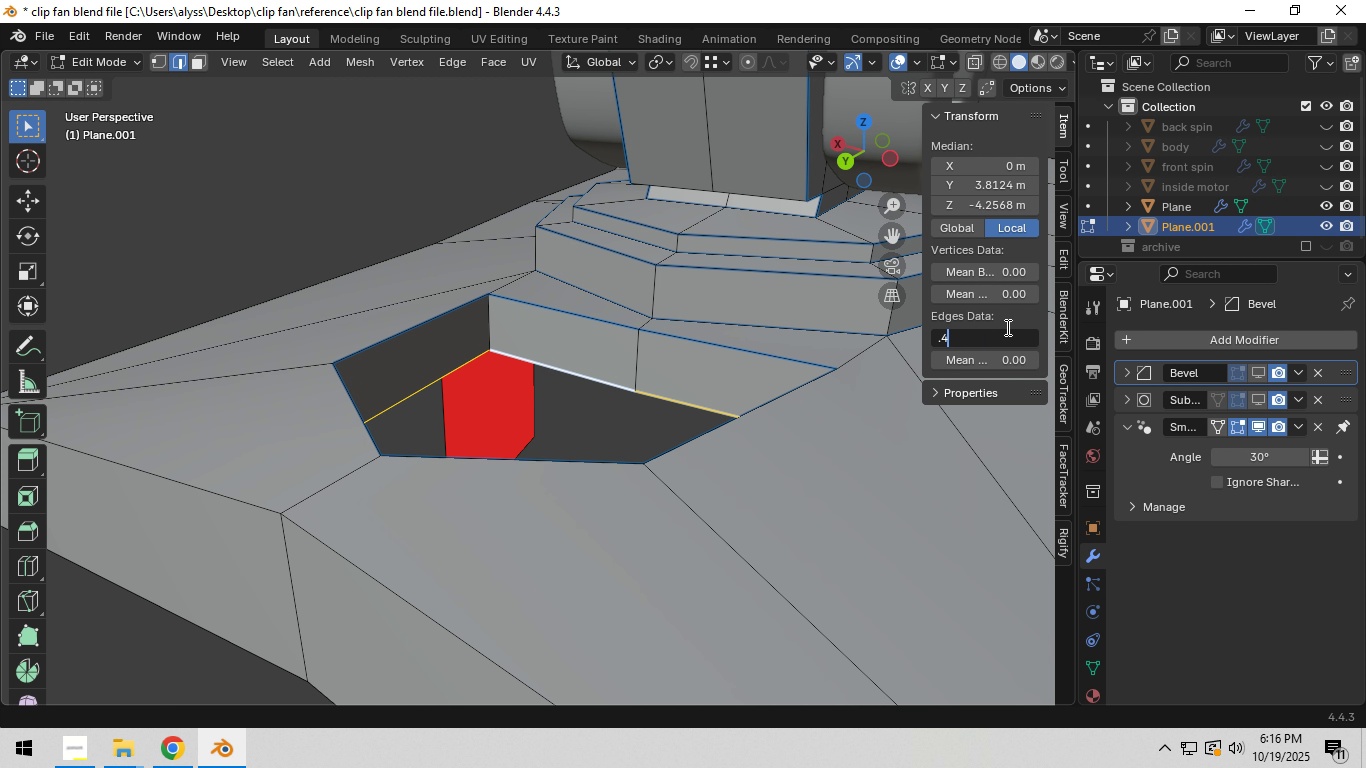 
key(Numpad4)
 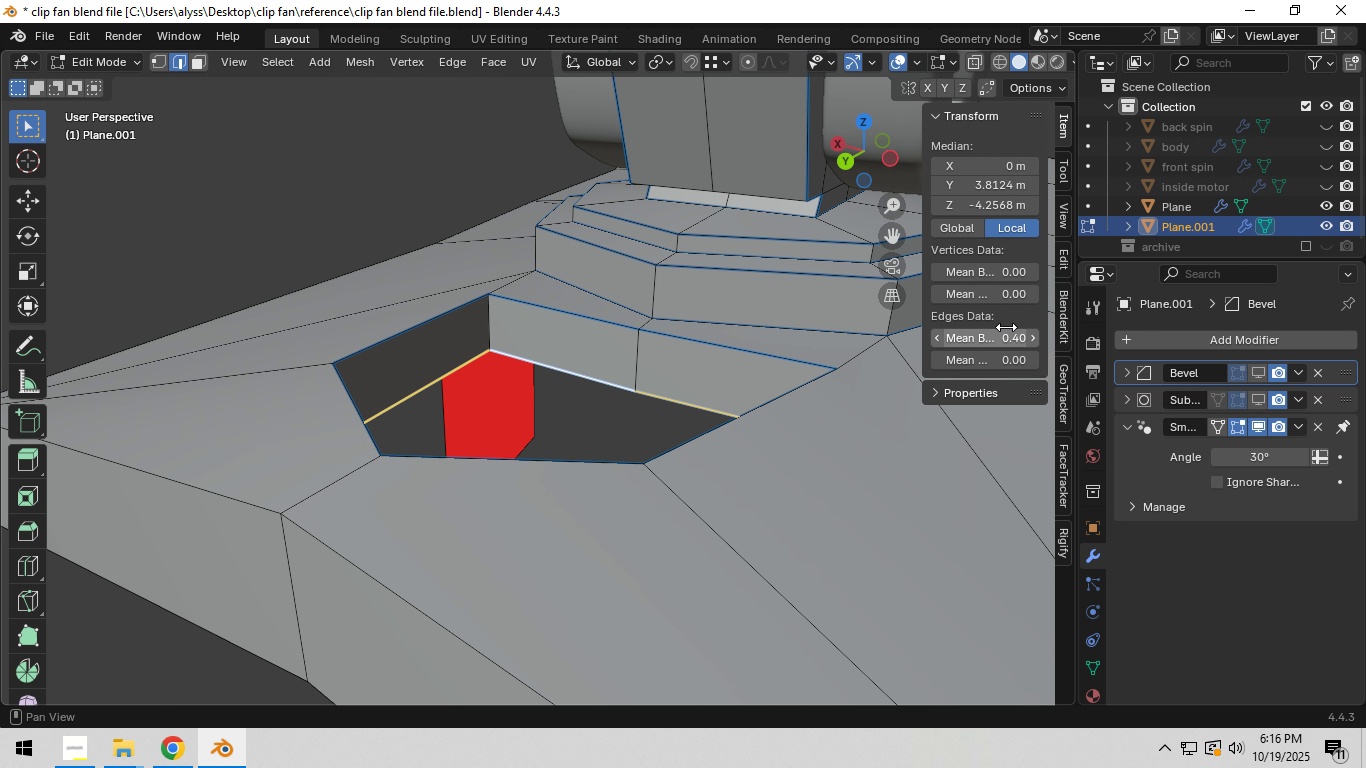 
key(NumpadEnter)
 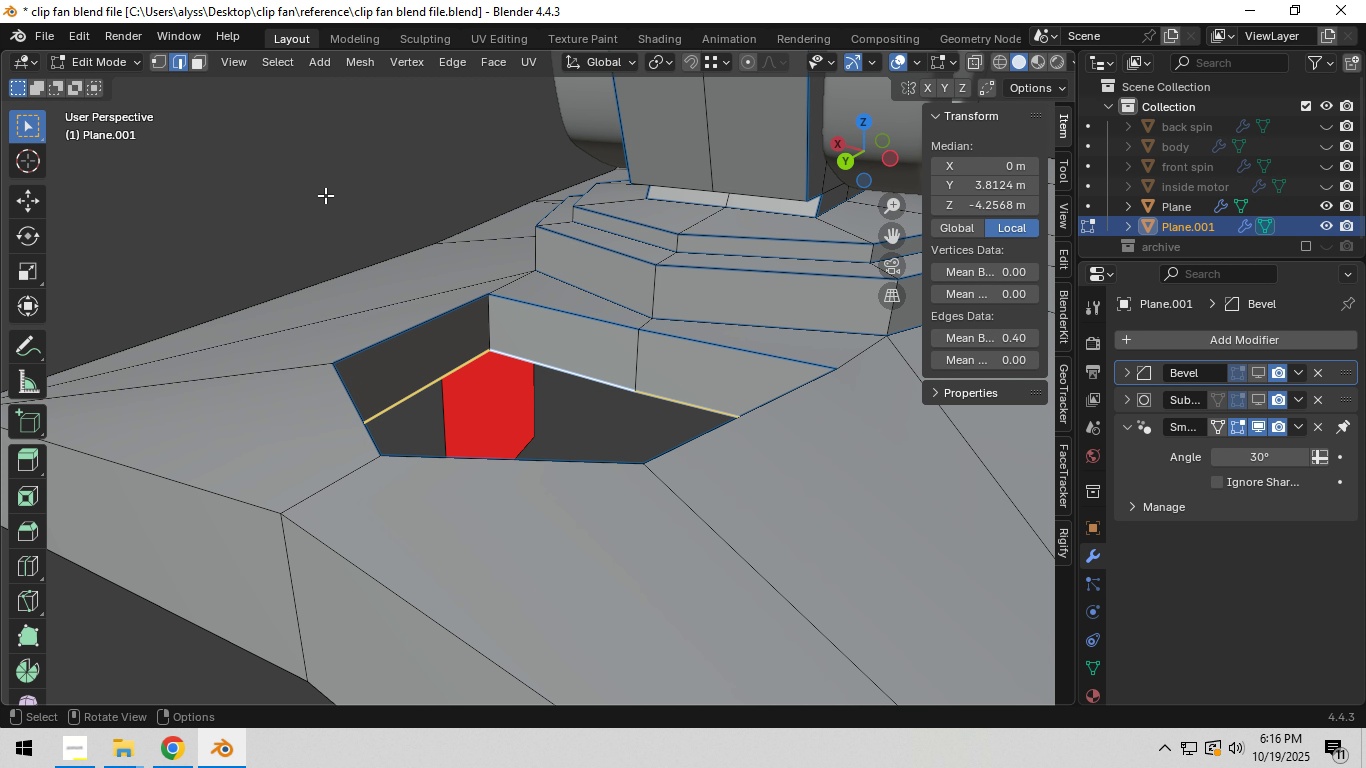 
left_click([319, 183])
 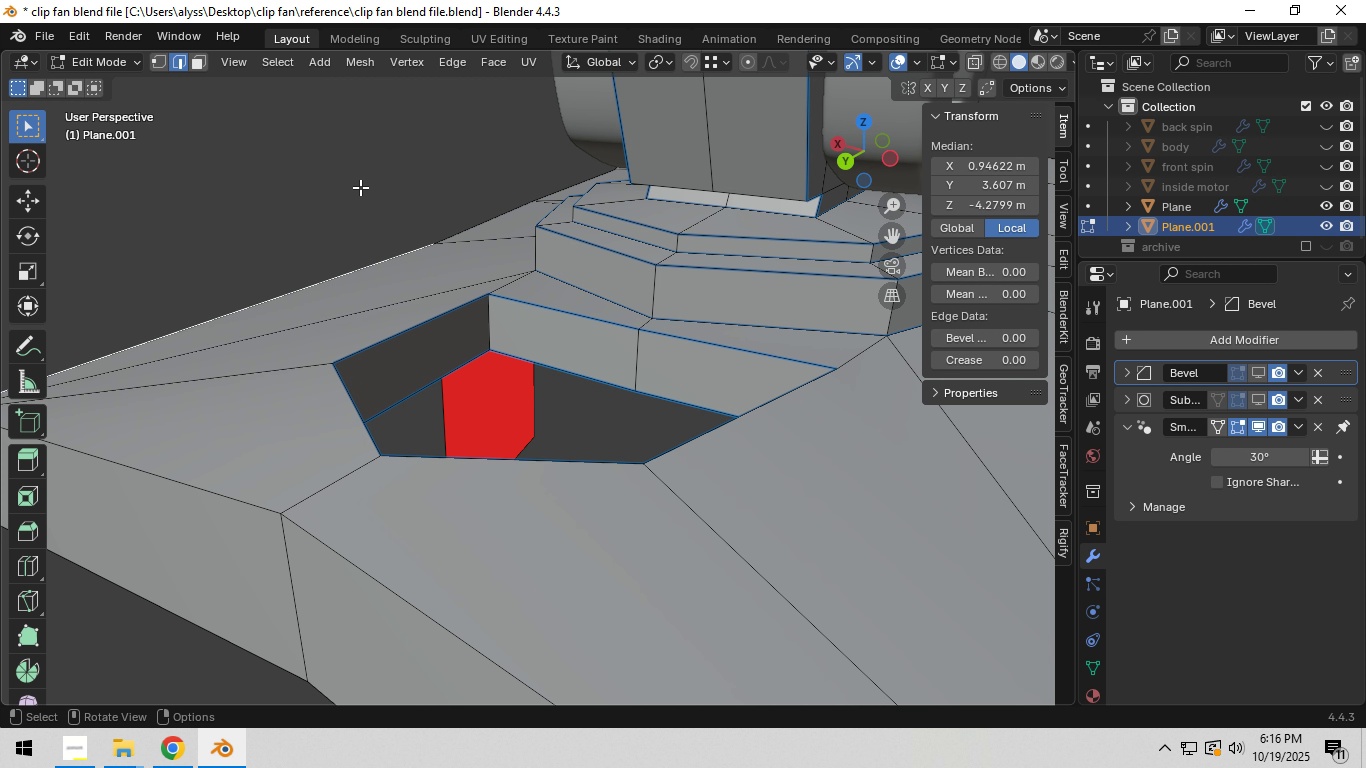 
key(Control+S)
 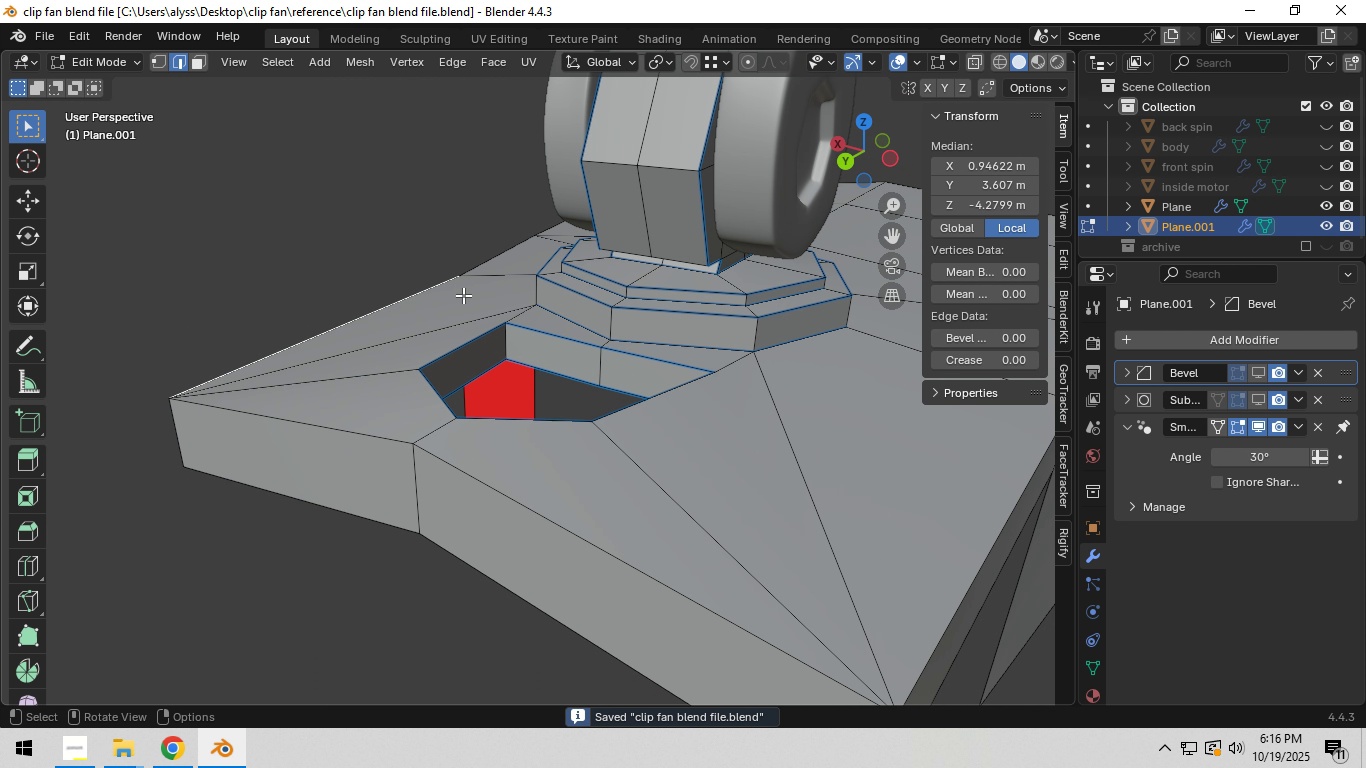 
scroll: coordinate [463, 295], scroll_direction: down, amount: 4.0
 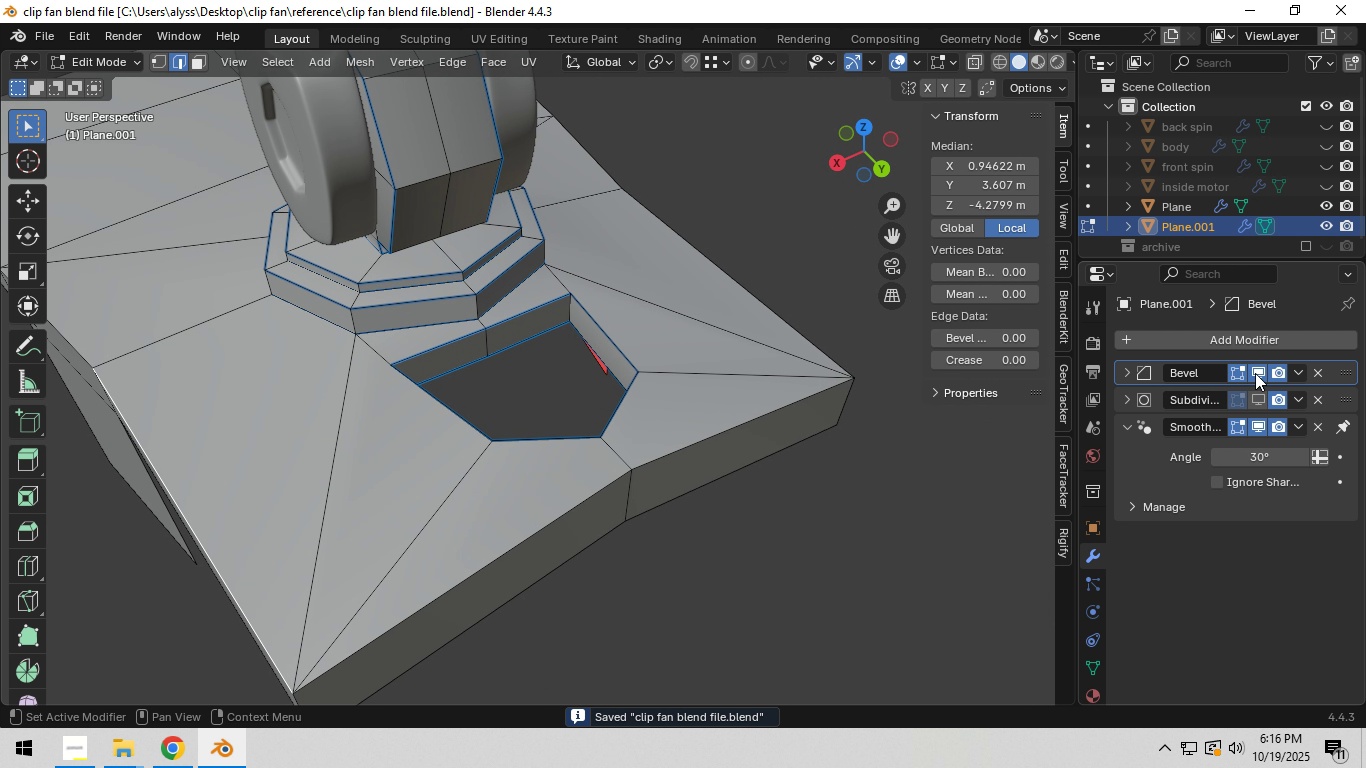 
double_click([1261, 397])
 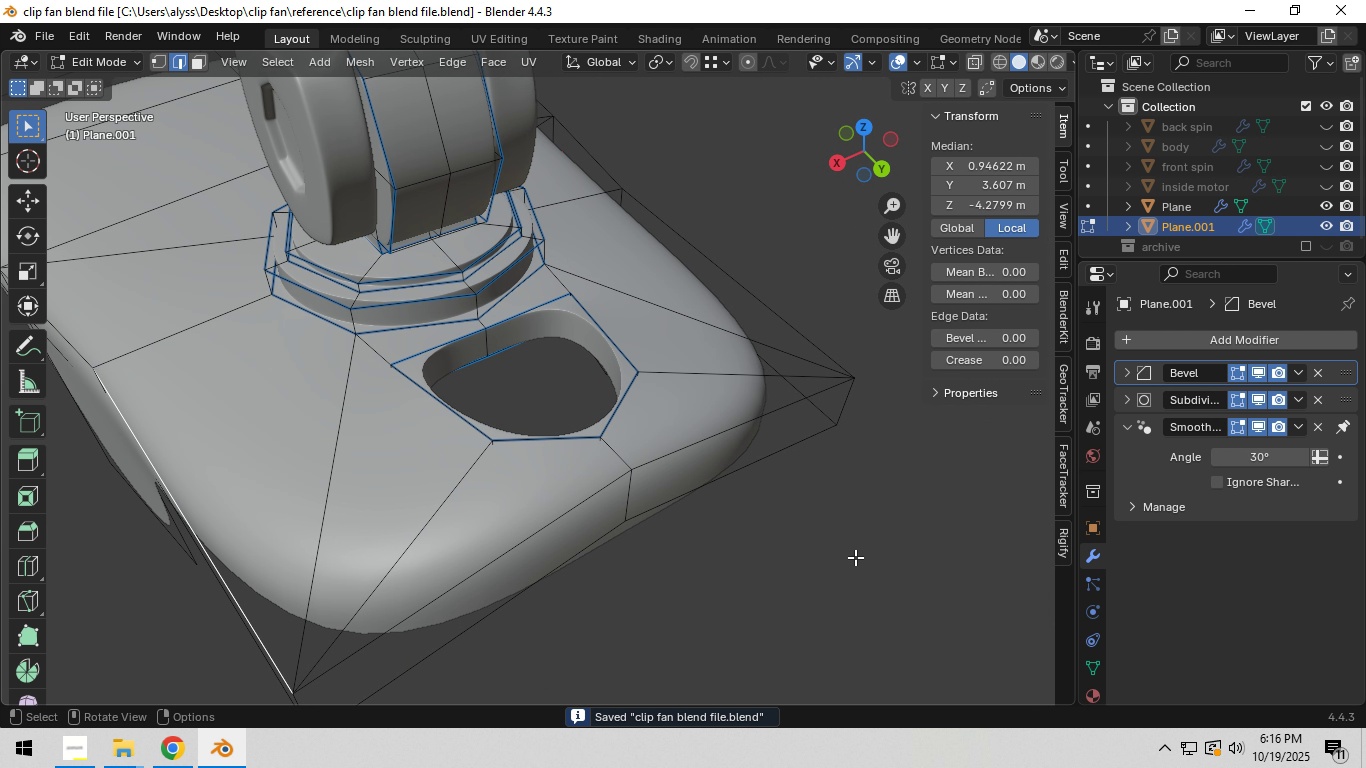 
left_click([855, 557])
 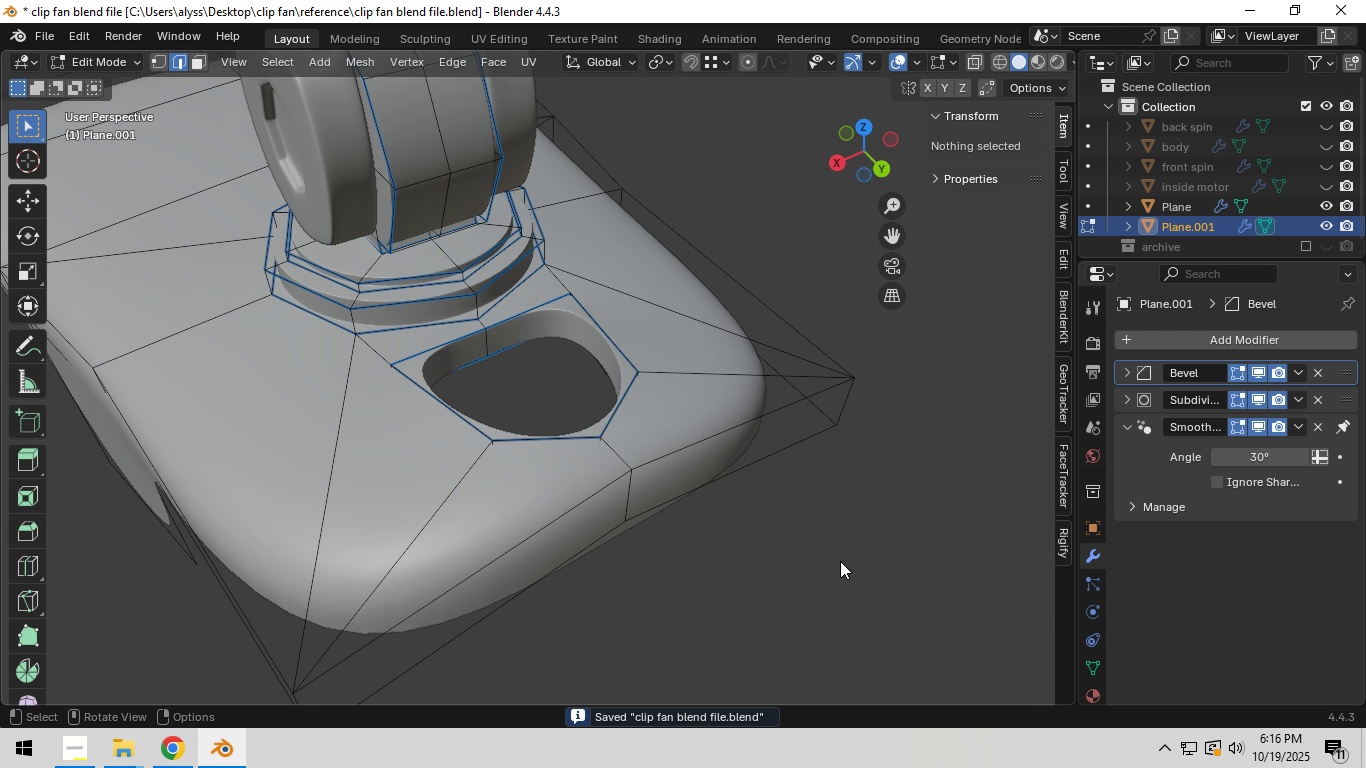 
key(Tab)
 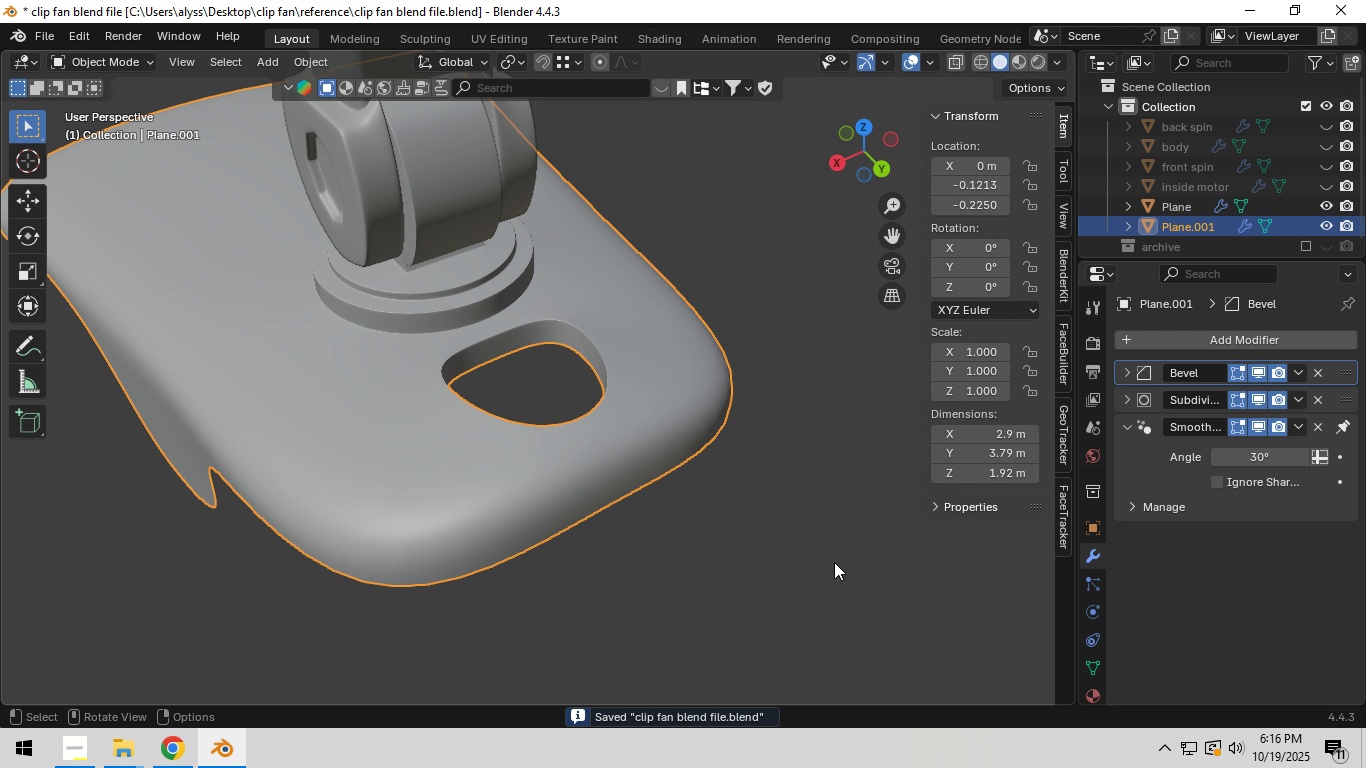 
scroll: coordinate [827, 559], scroll_direction: down, amount: 7.0
 